 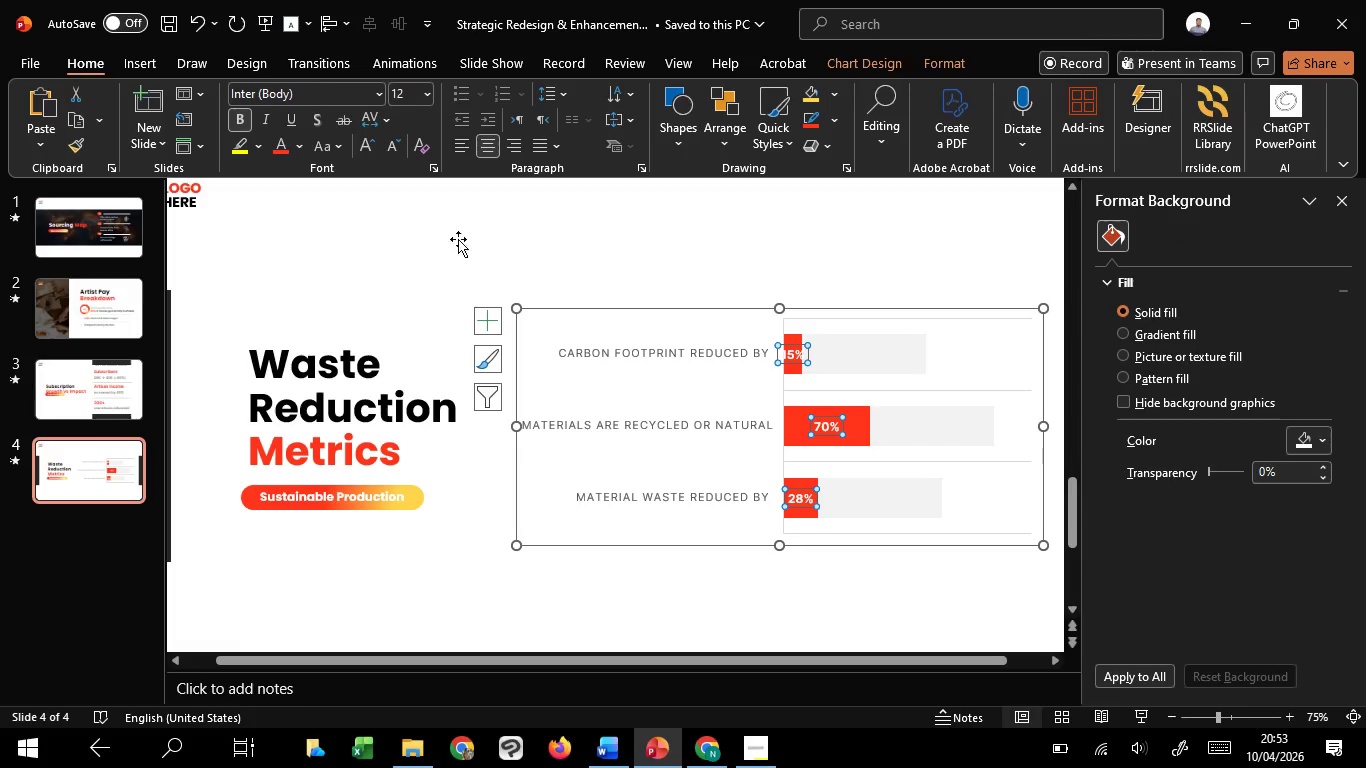 
left_click([791, 359])
 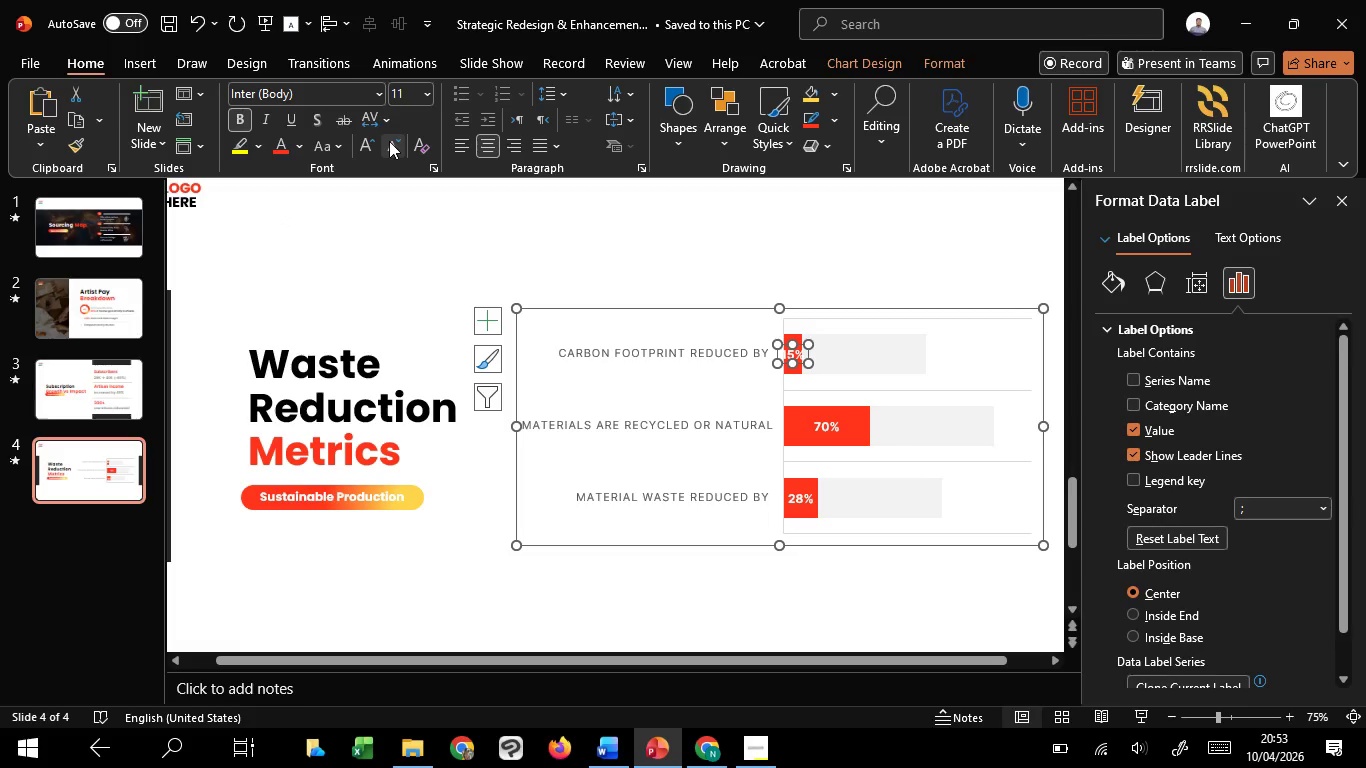 
double_click([389, 141])
 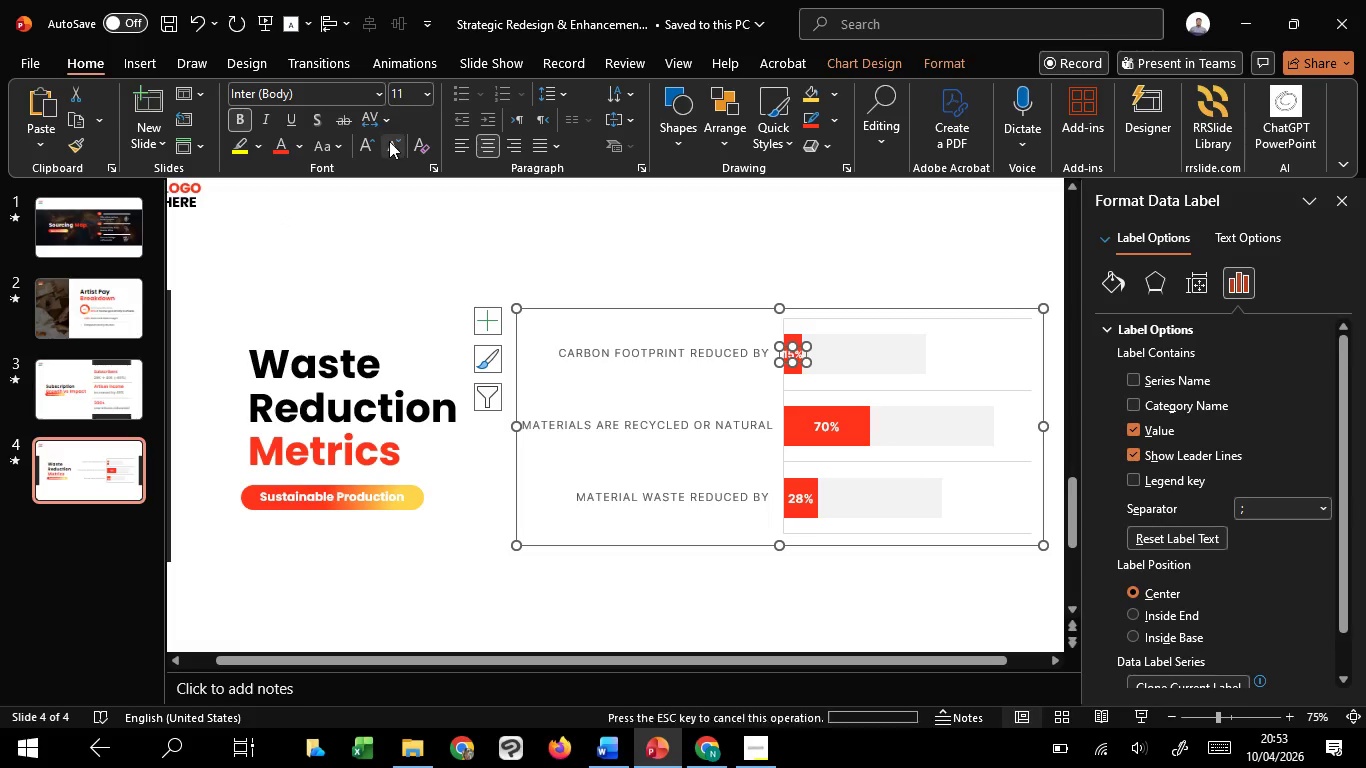 
triple_click([389, 141])
 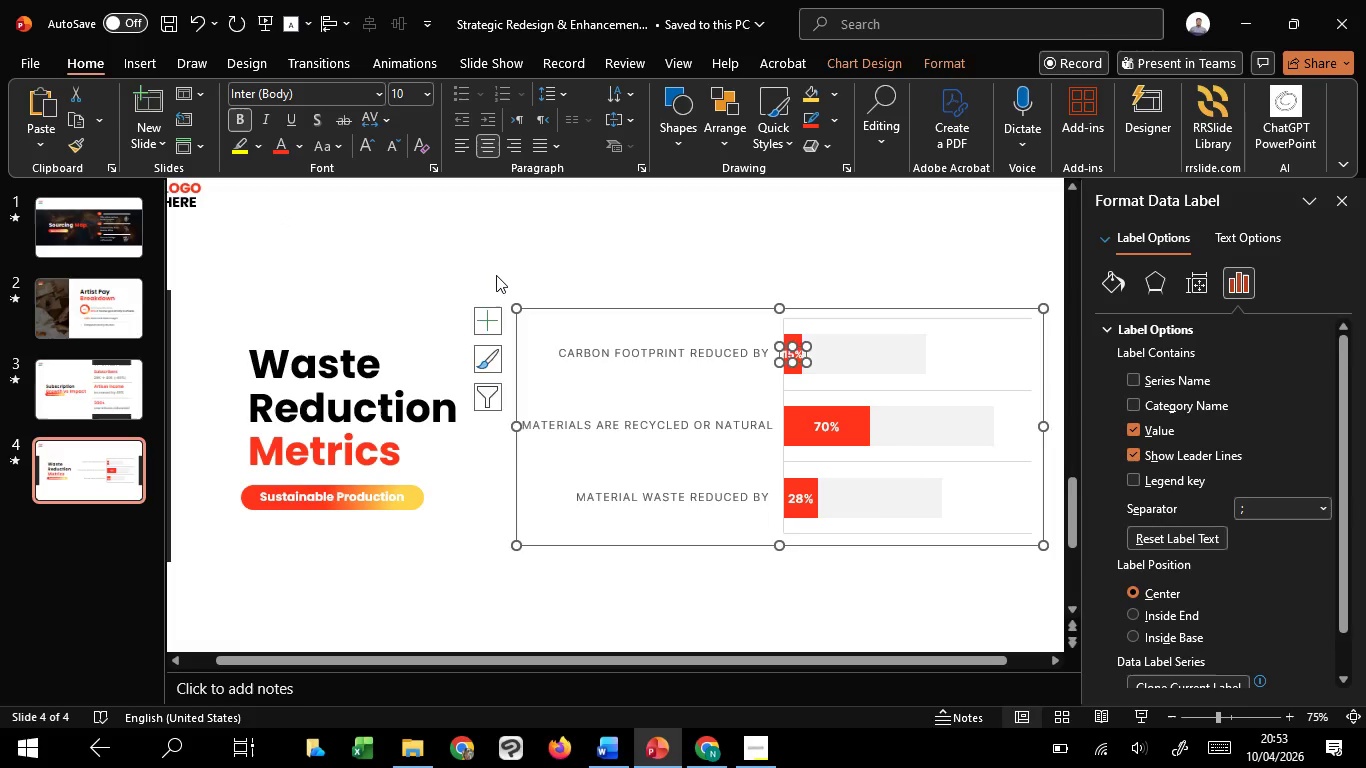 
left_click([496, 275])
 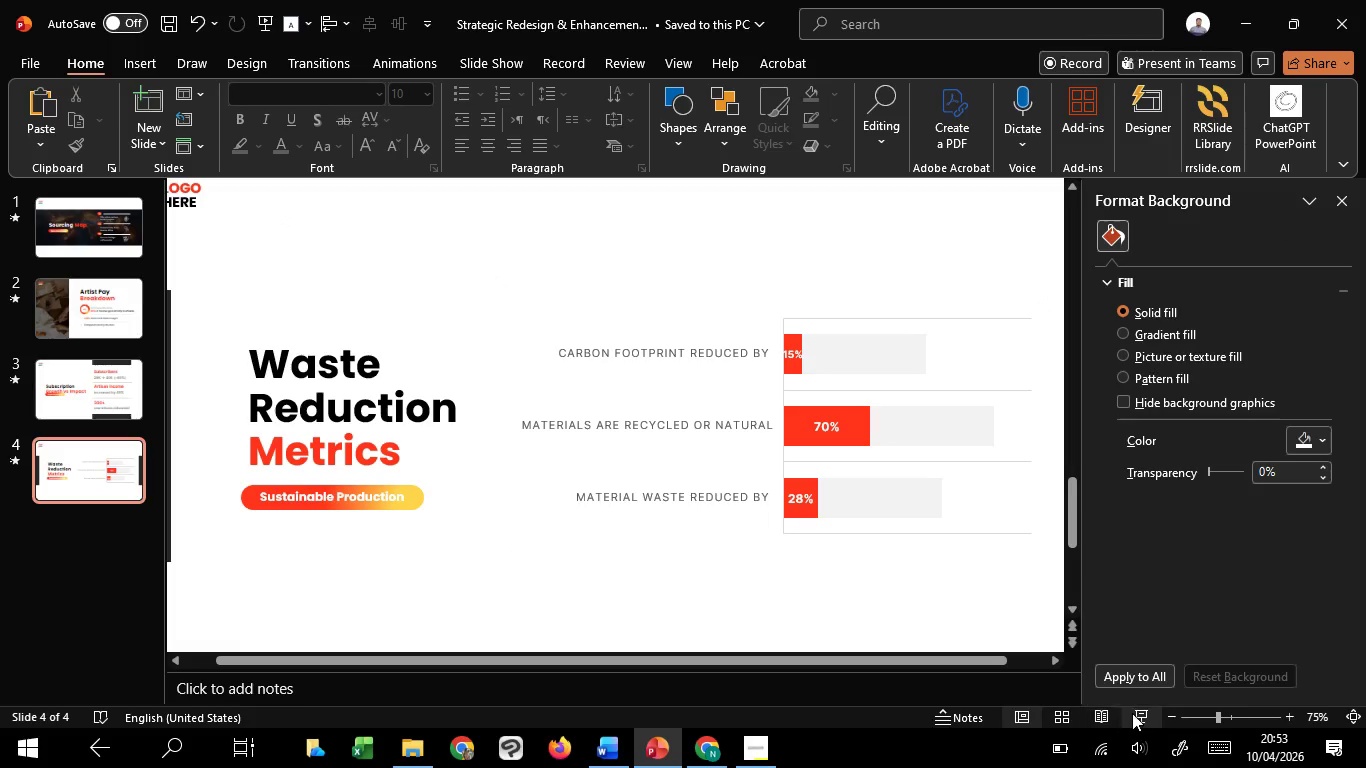 
left_click([1136, 712])
 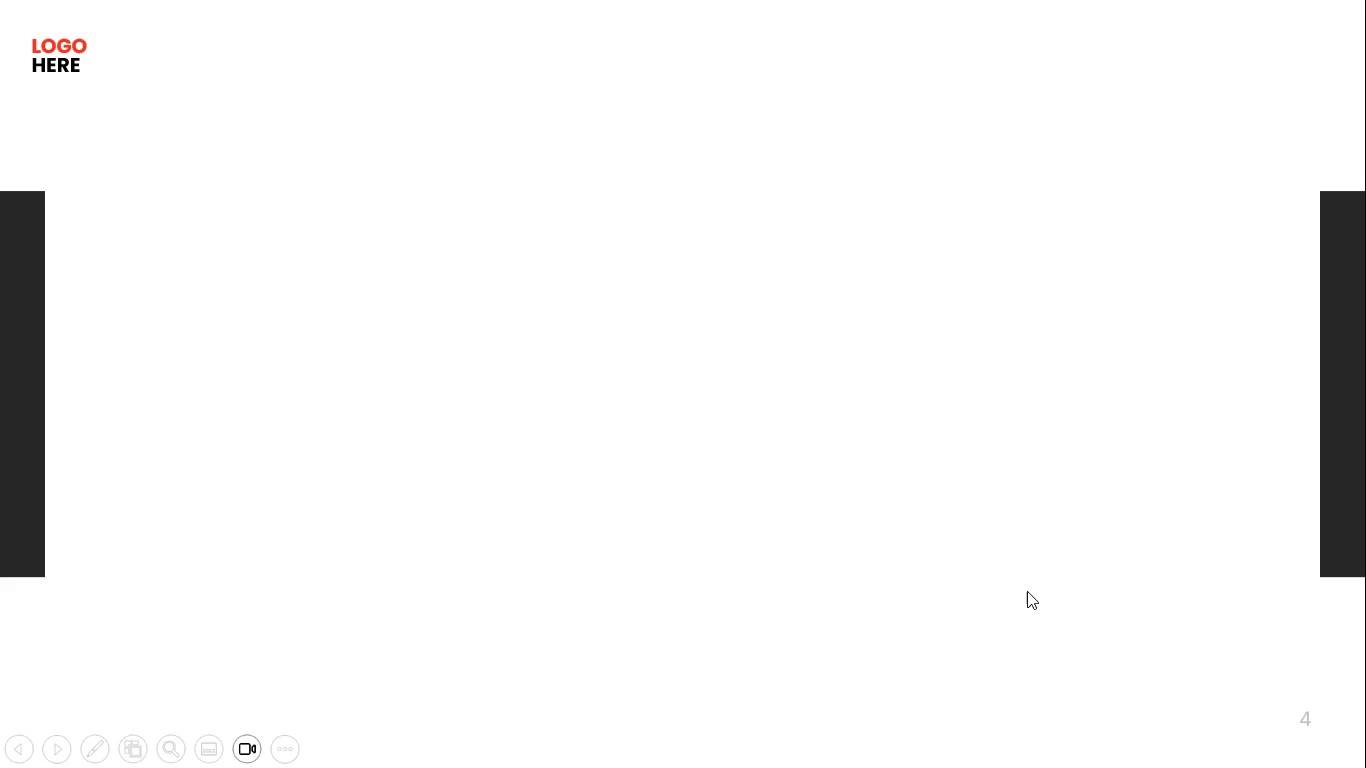 
left_click([1027, 591])
 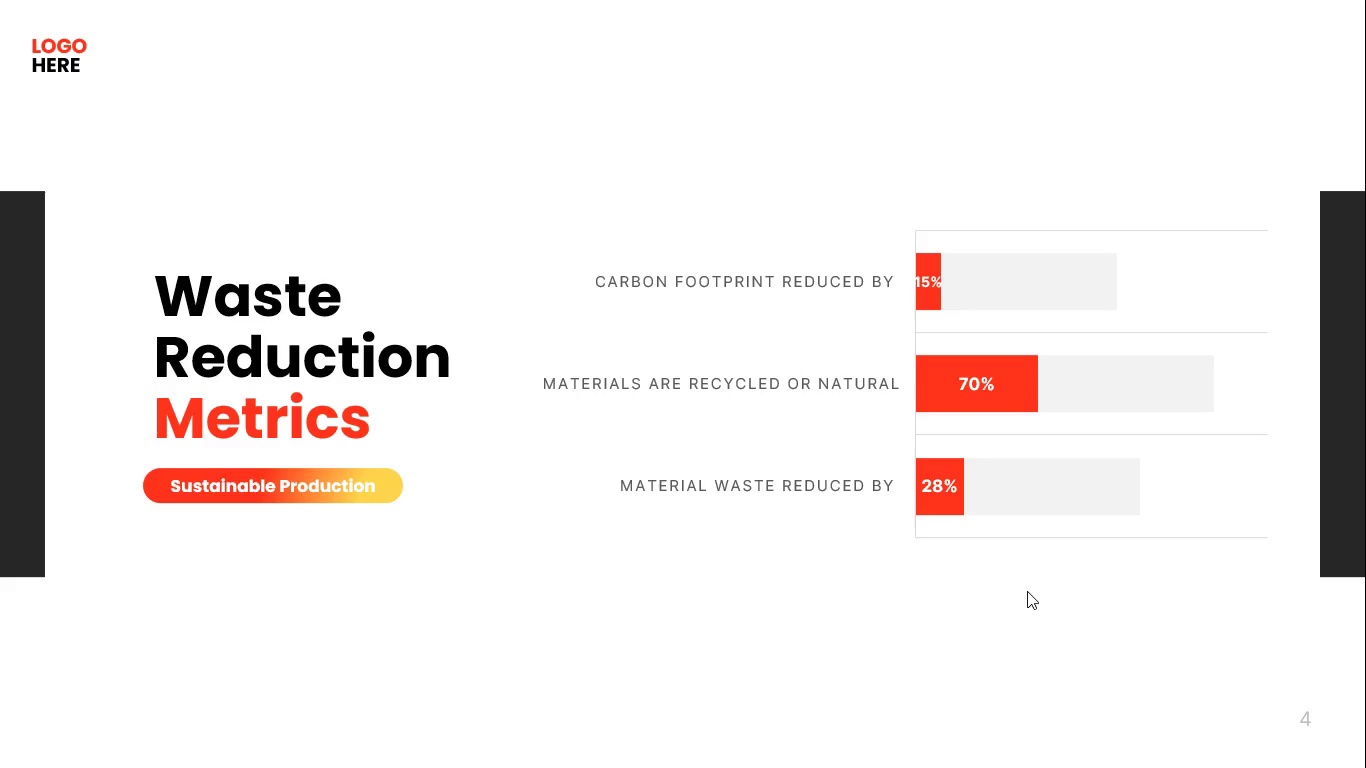 
key(Escape)
 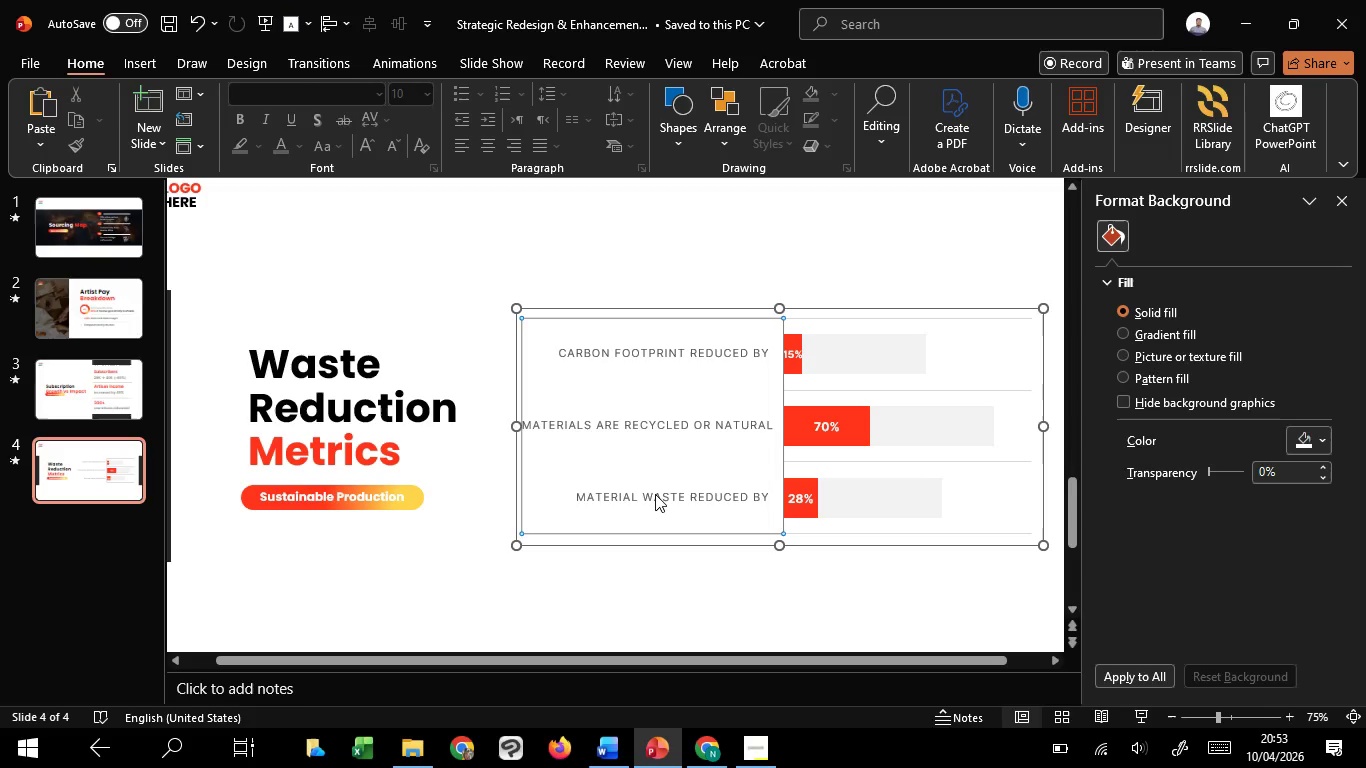 
left_click([655, 494])
 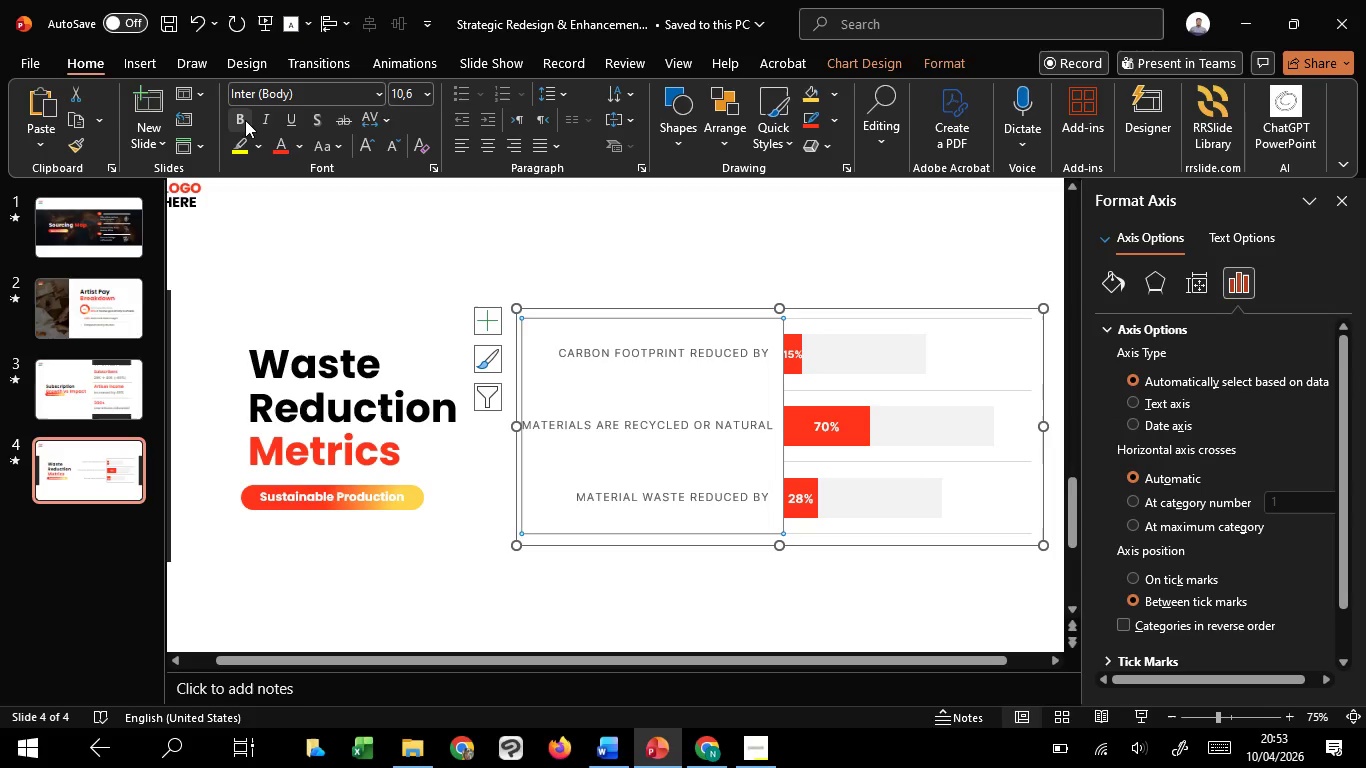 
left_click([243, 120])
 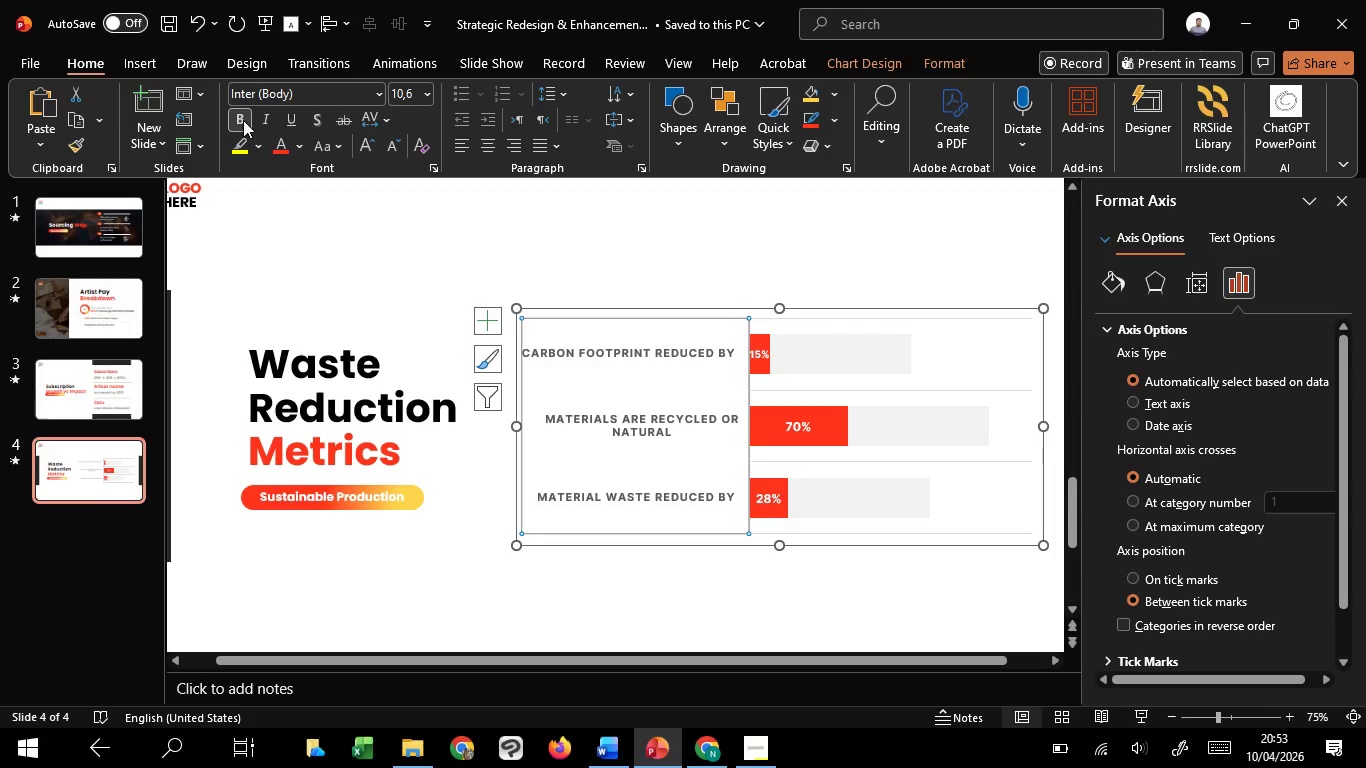 
left_click([243, 120])
 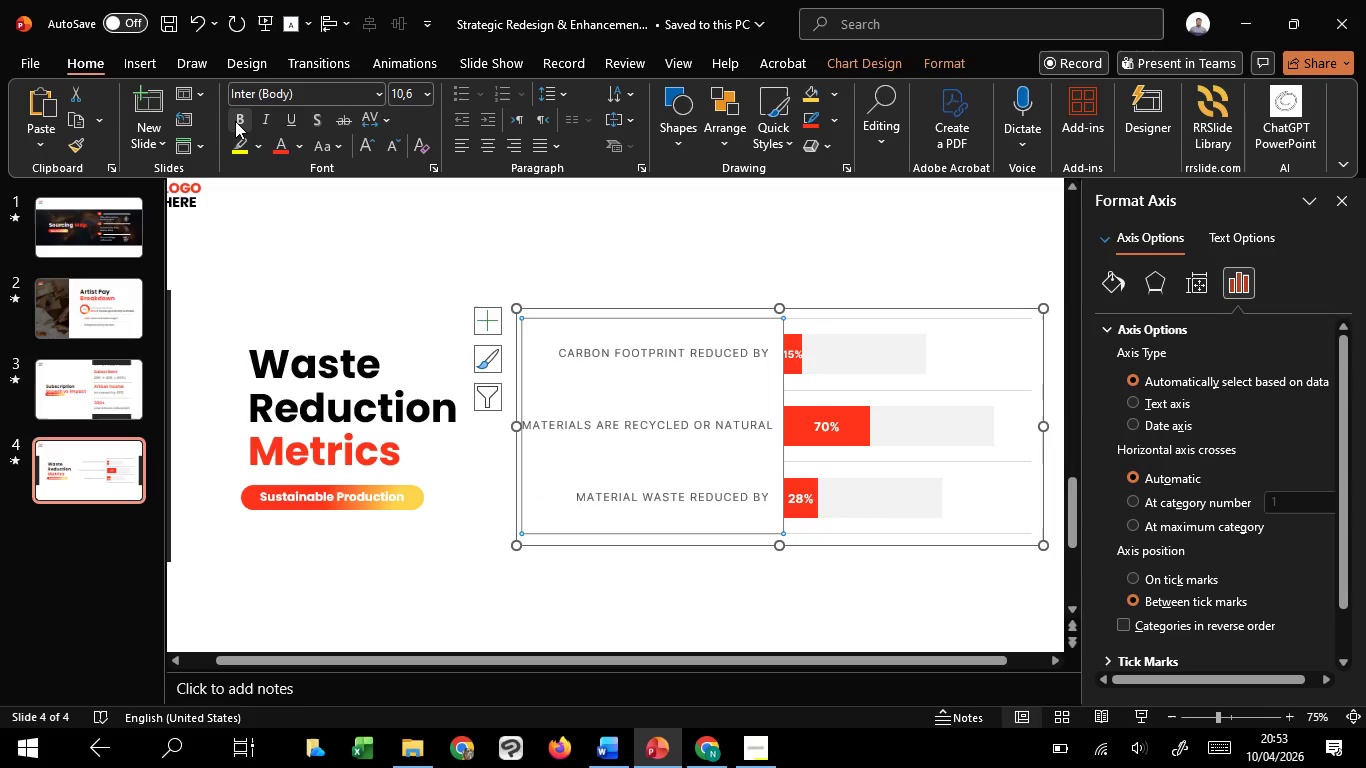 
left_click([235, 121])
 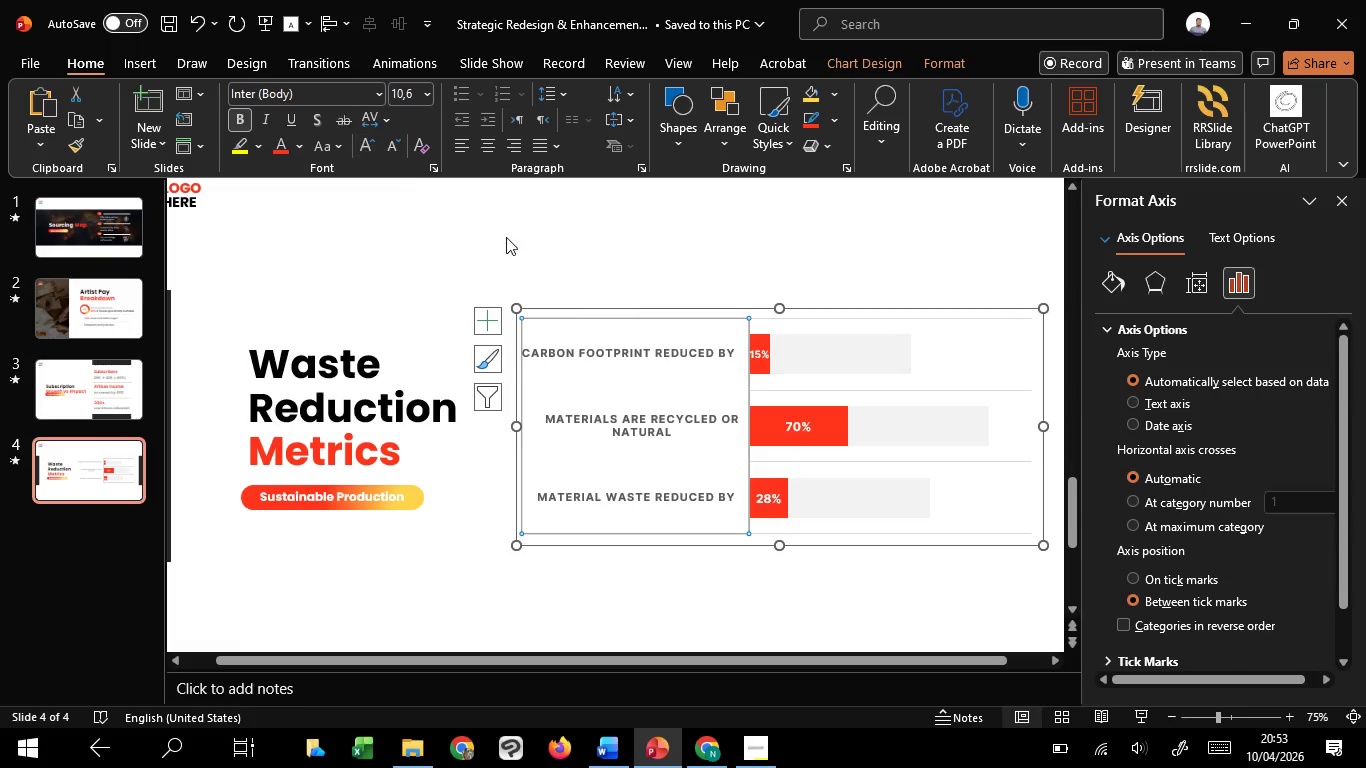 
wait(5.52)
 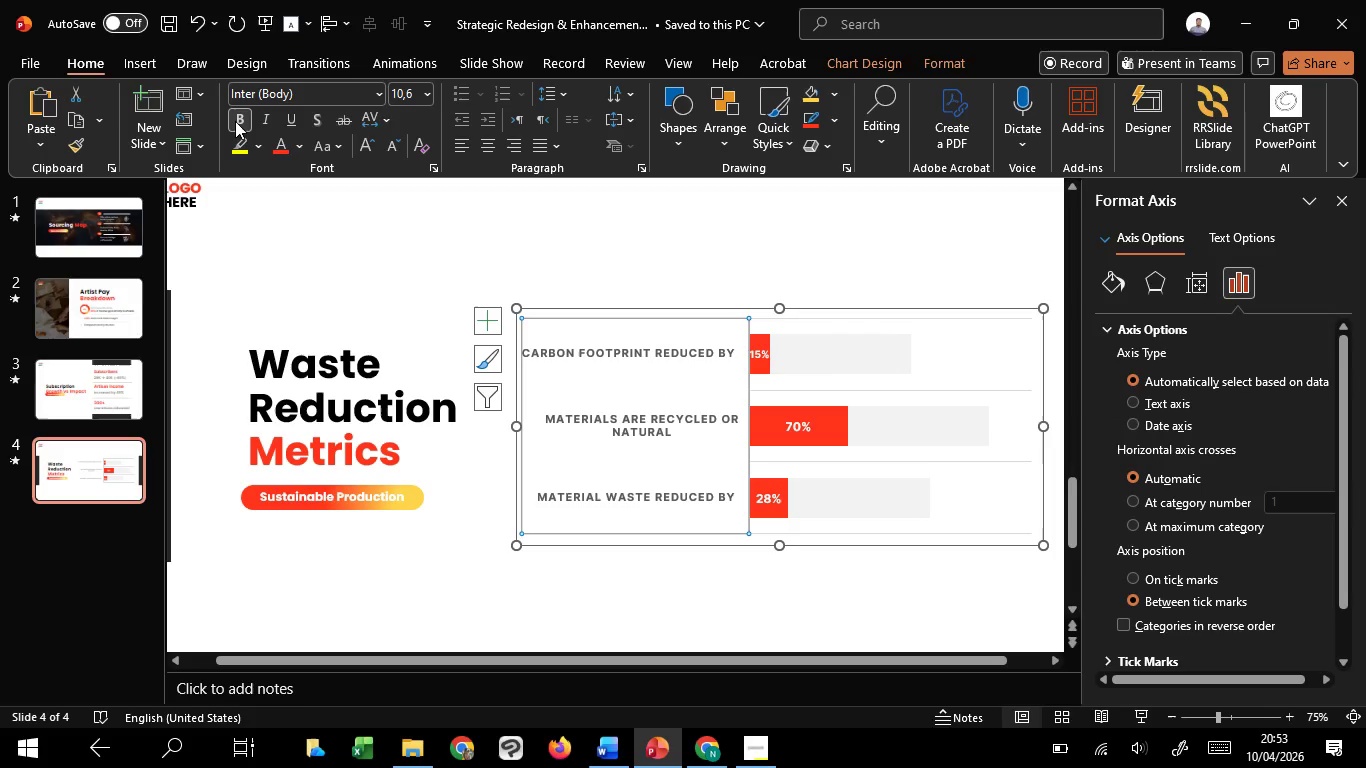 
left_click_drag(start_coordinate=[512, 429], to_coordinate=[486, 427])
 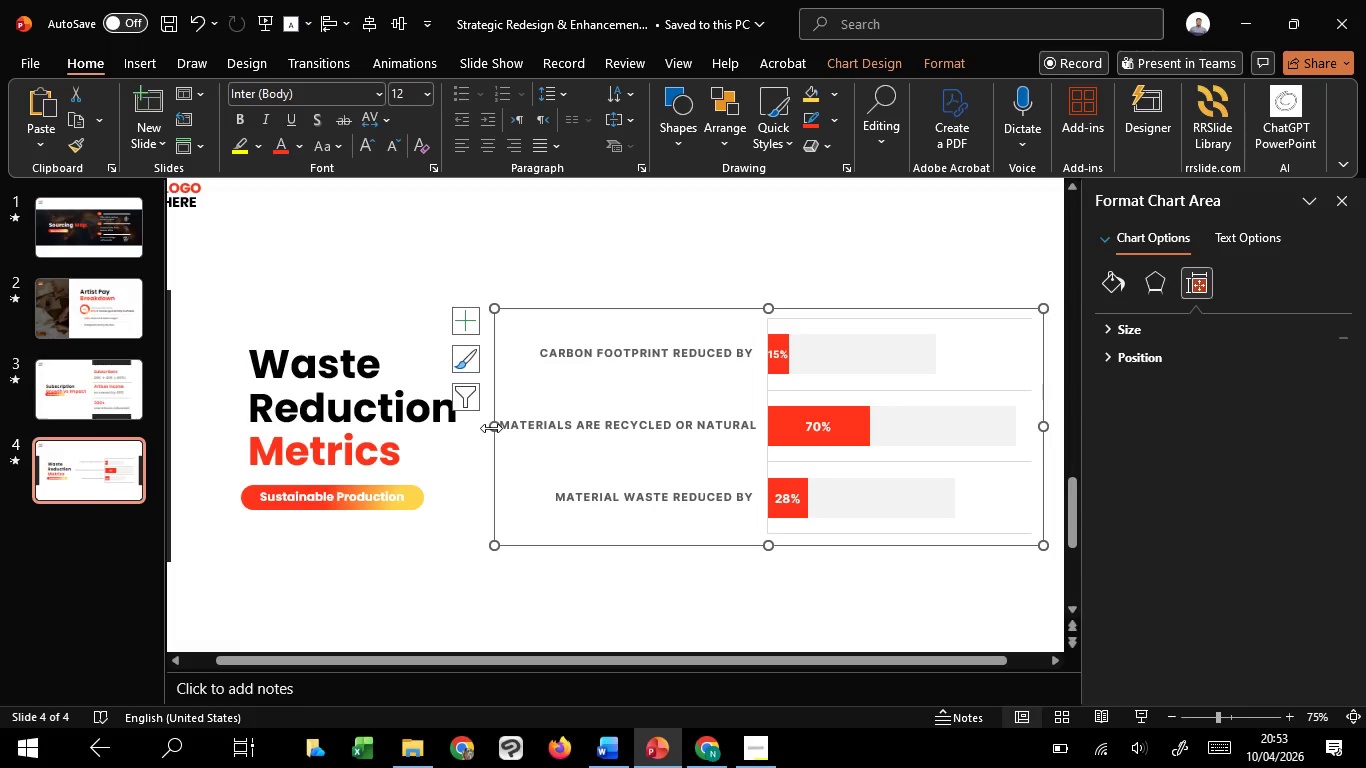 
wait(5.08)
 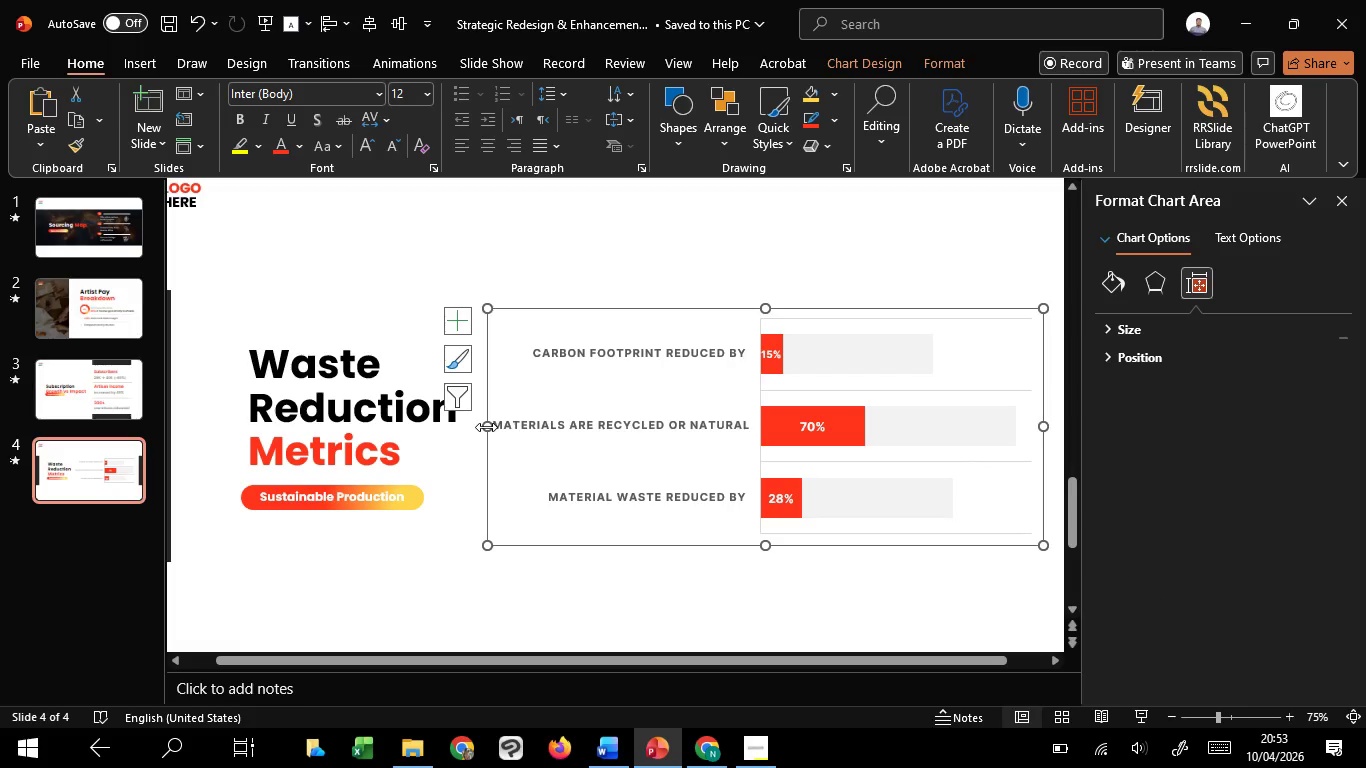 
left_click([566, 366])
 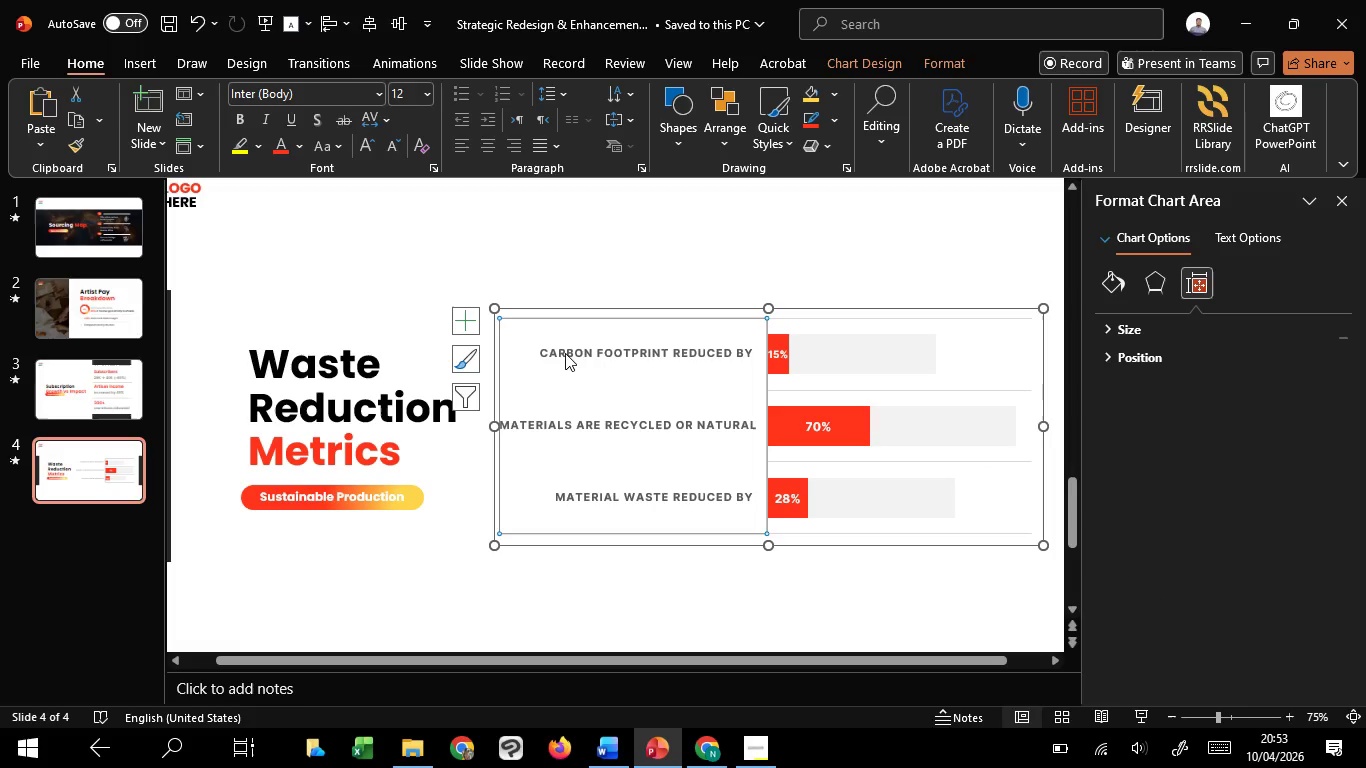 
left_click([565, 353])
 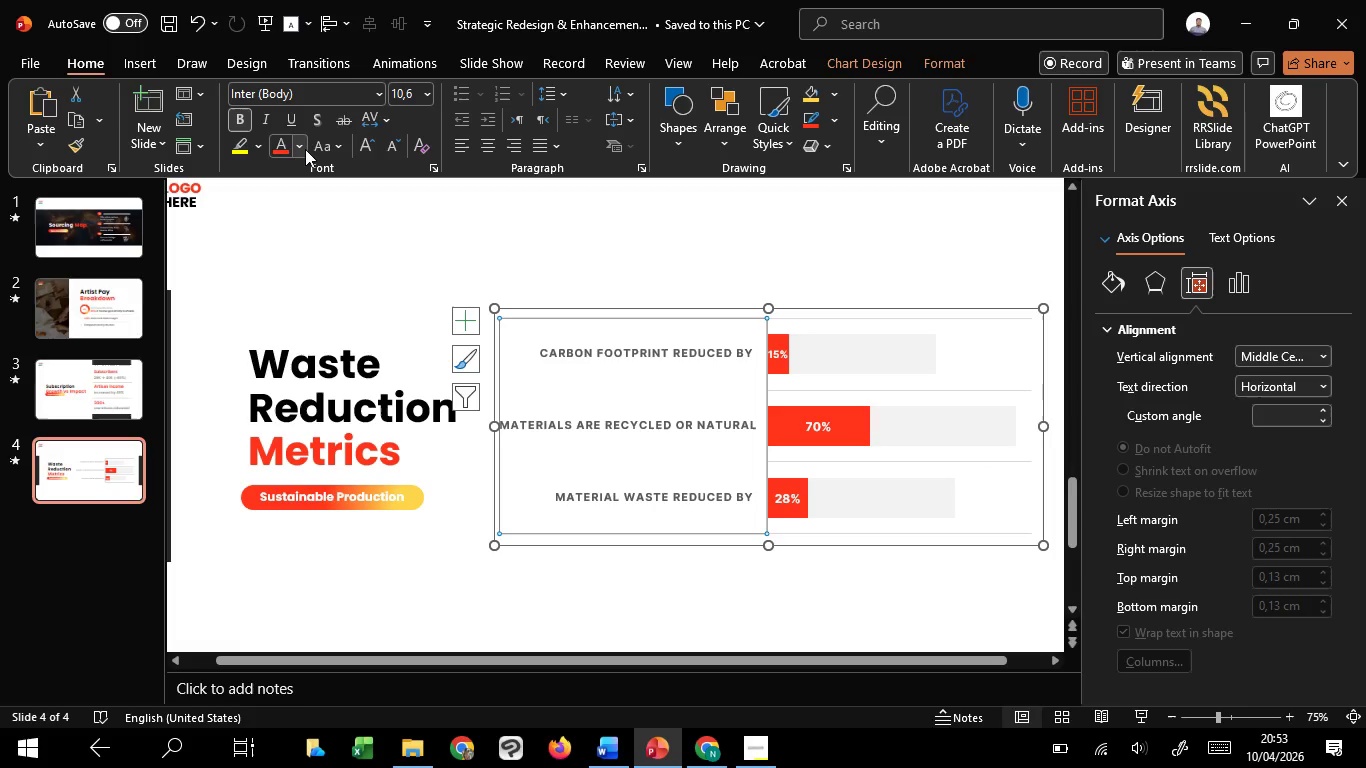 
left_click([306, 148])
 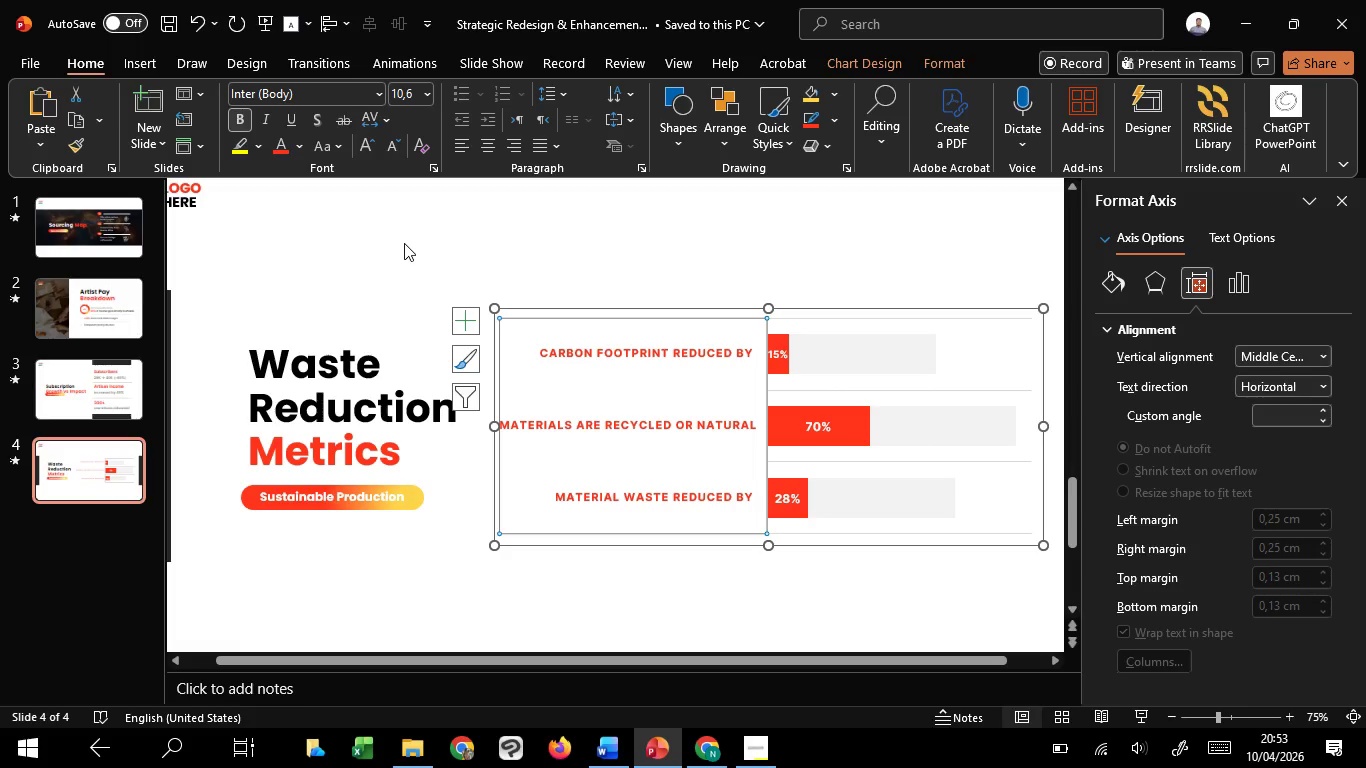 
left_click([404, 243])
 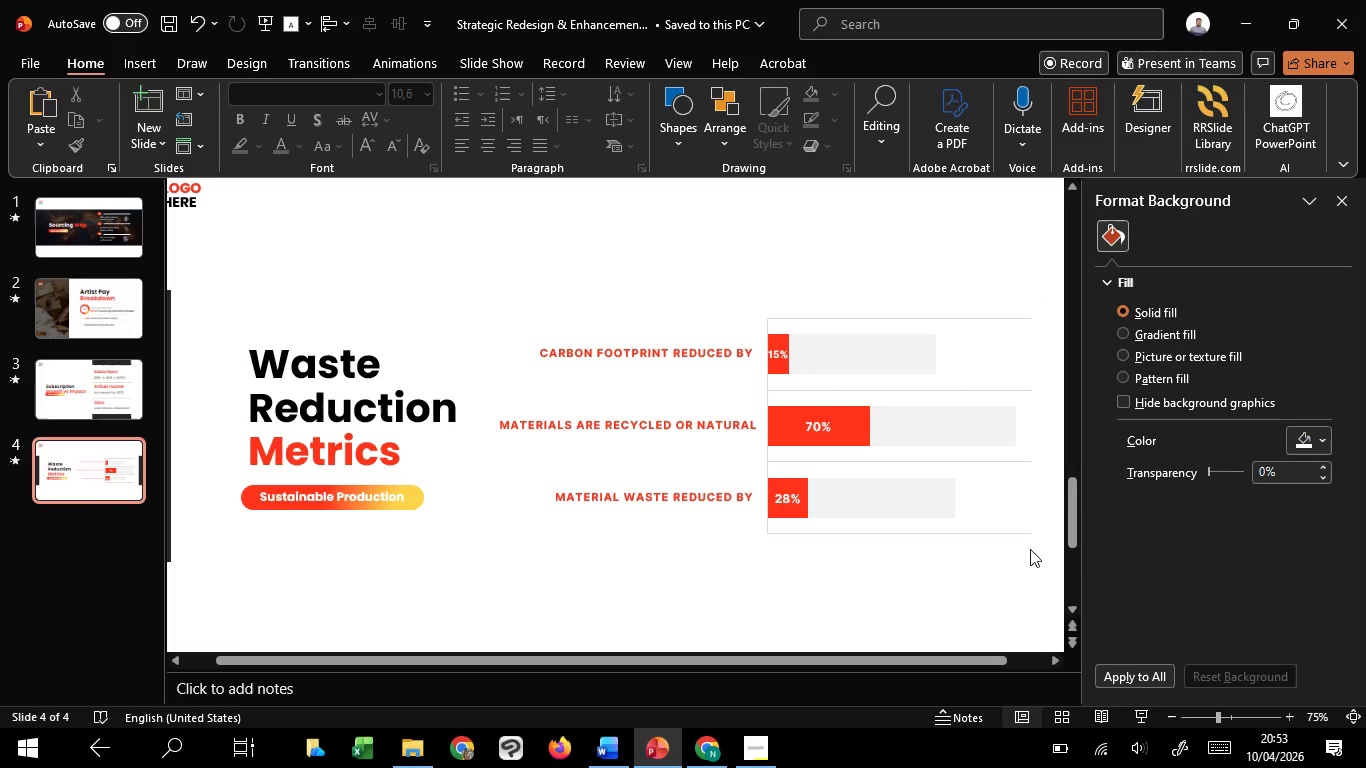 
left_click([1024, 536])
 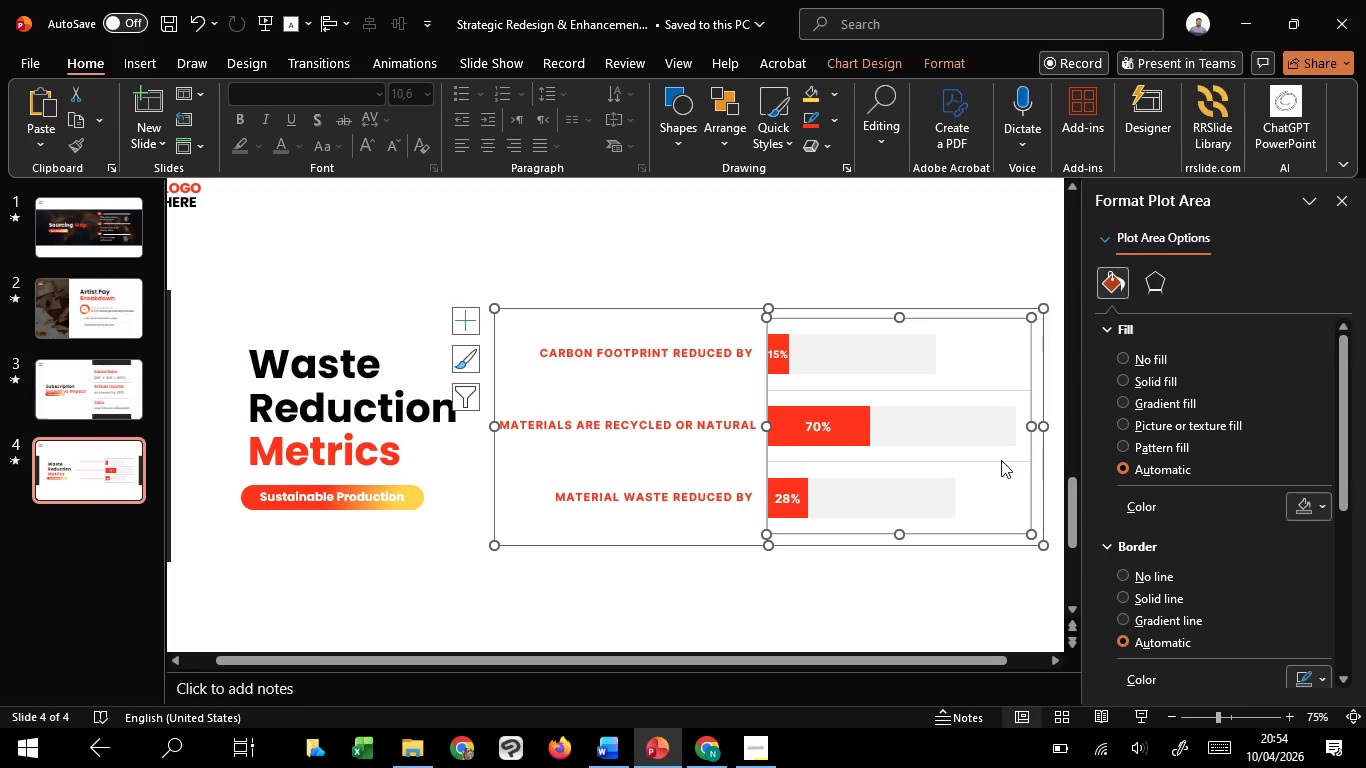 
left_click([1001, 460])
 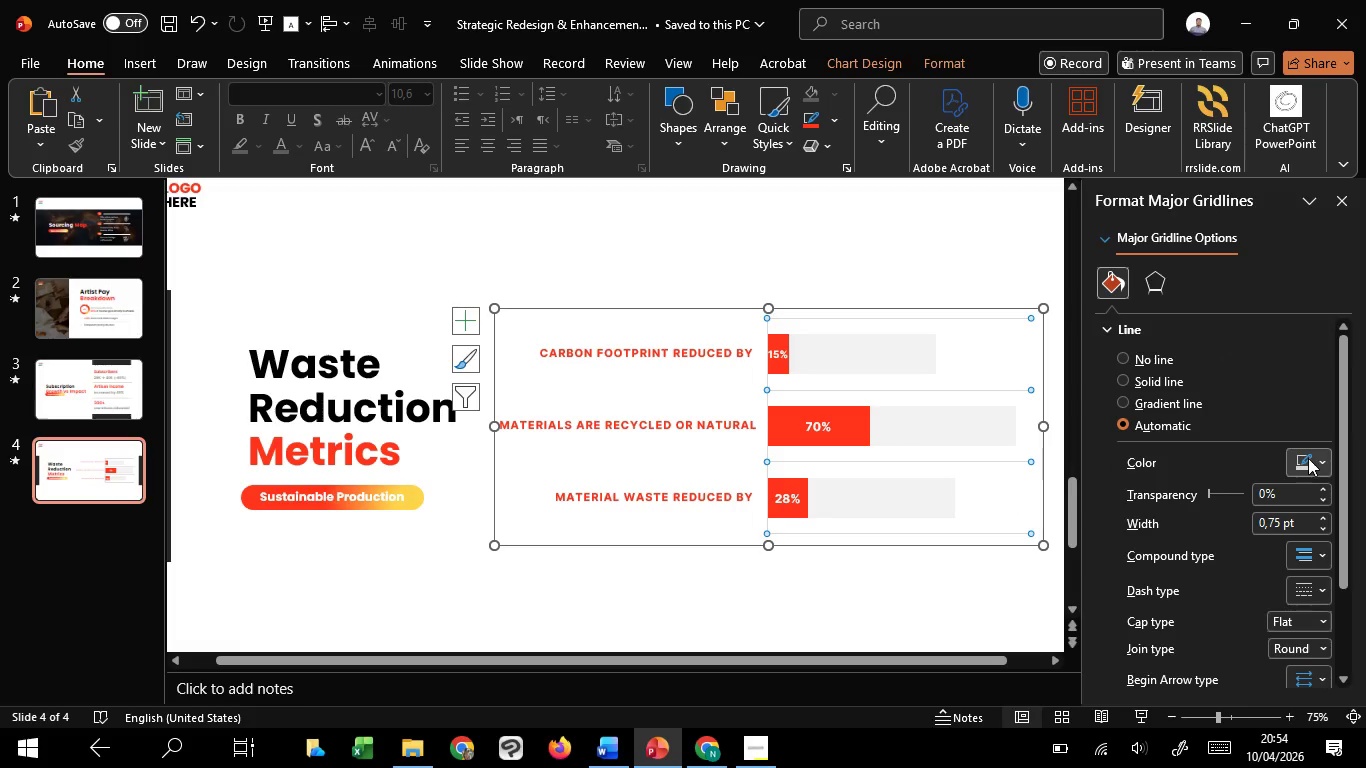 
left_click([1308, 458])
 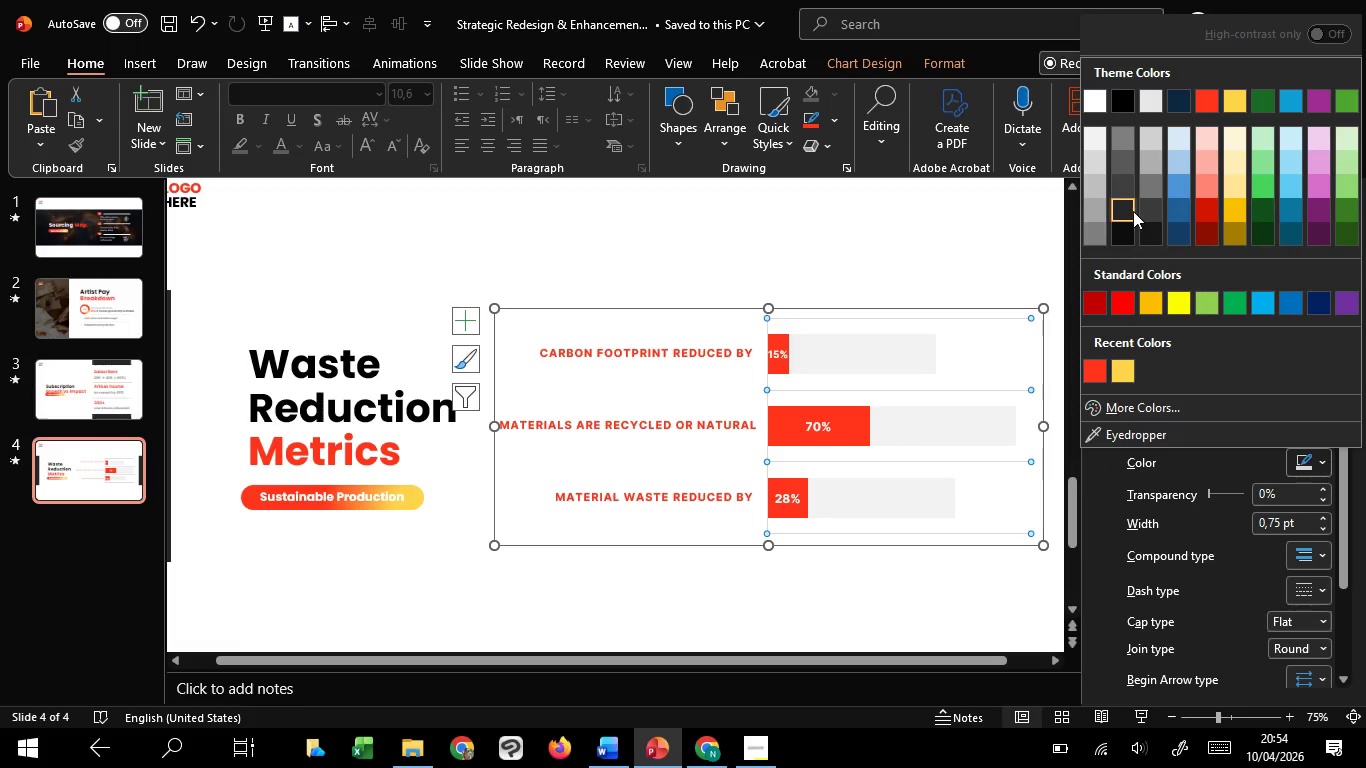 
left_click([1130, 211])
 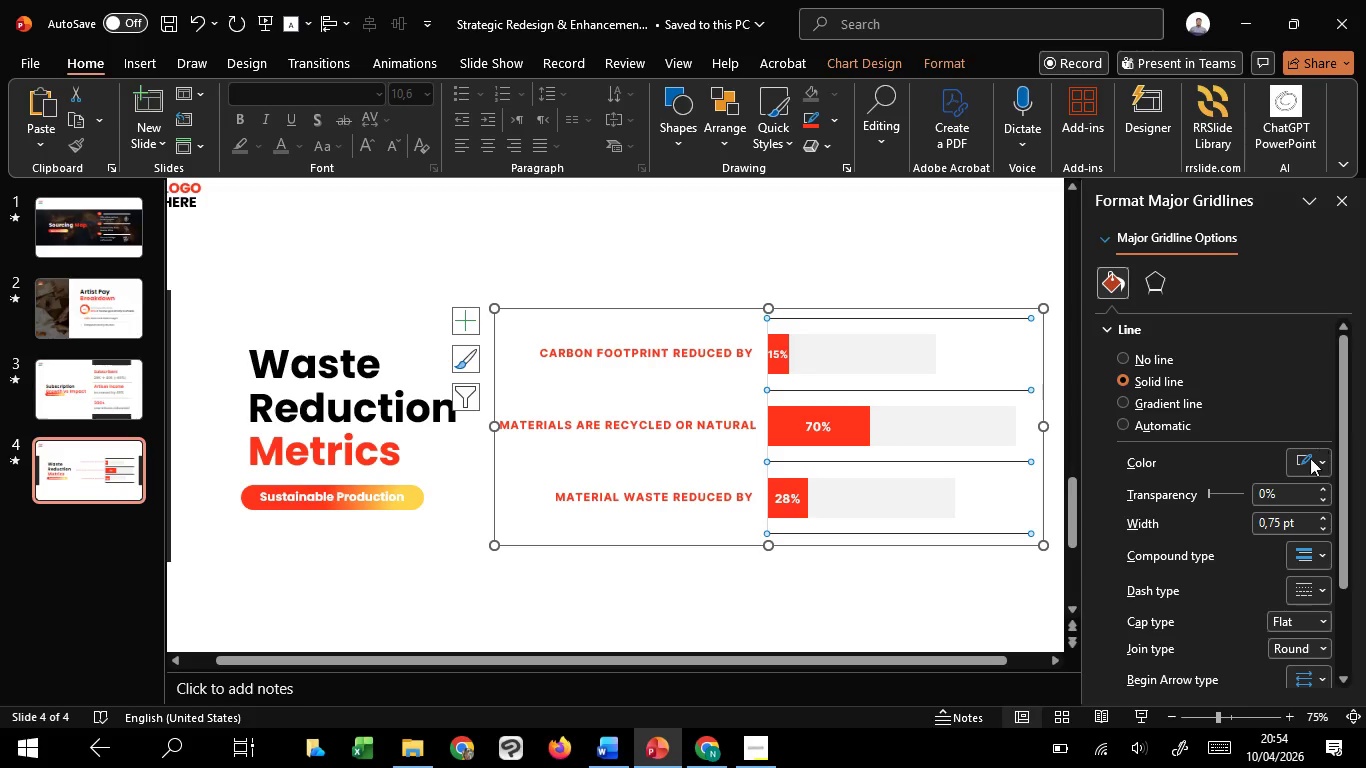 
left_click([1310, 460])
 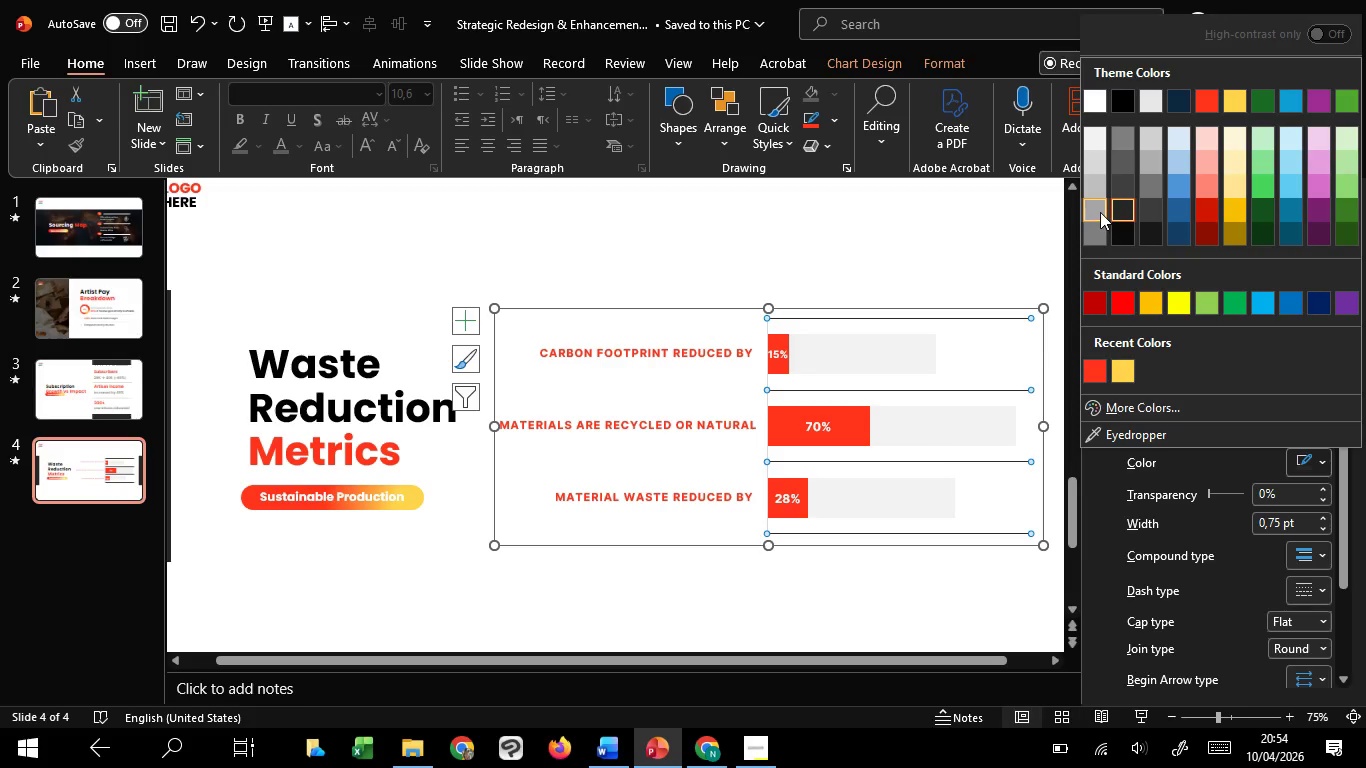 
left_click([1100, 212])
 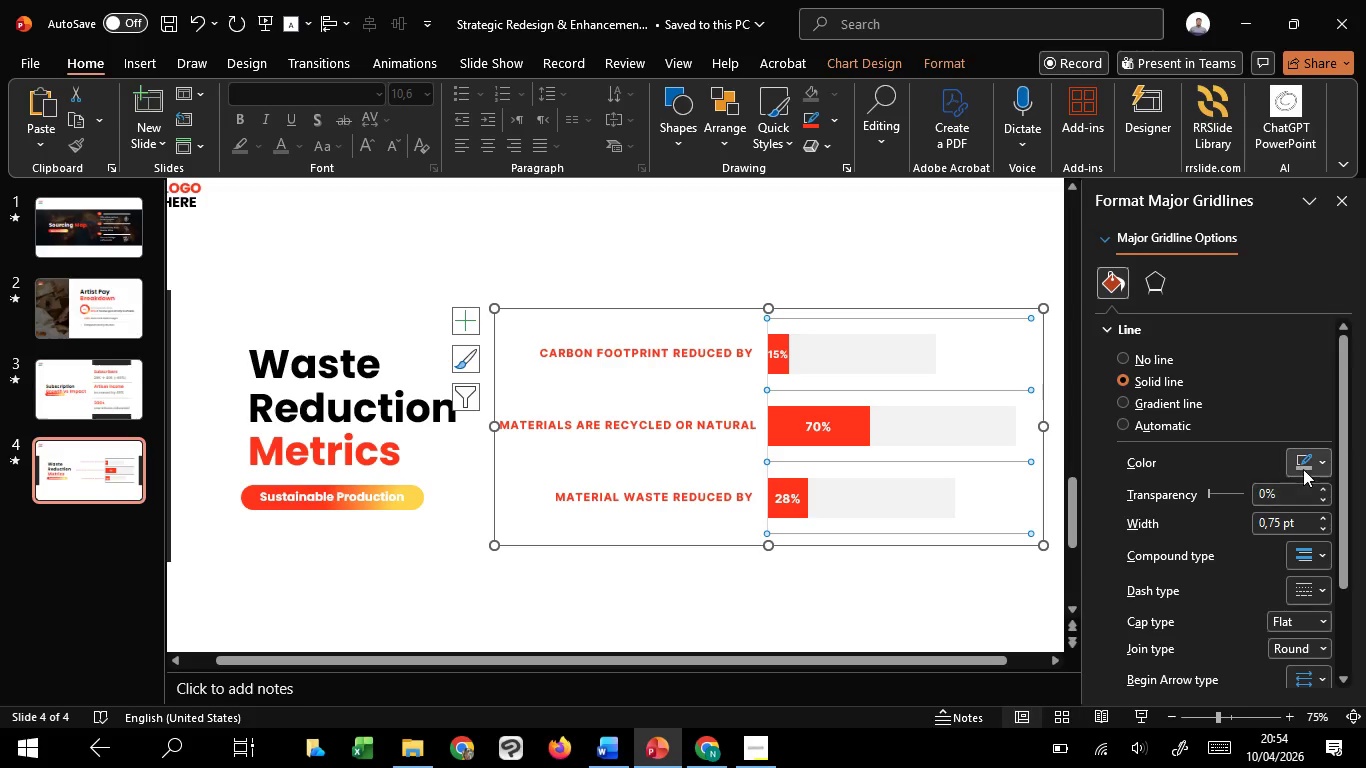 
left_click([1303, 467])
 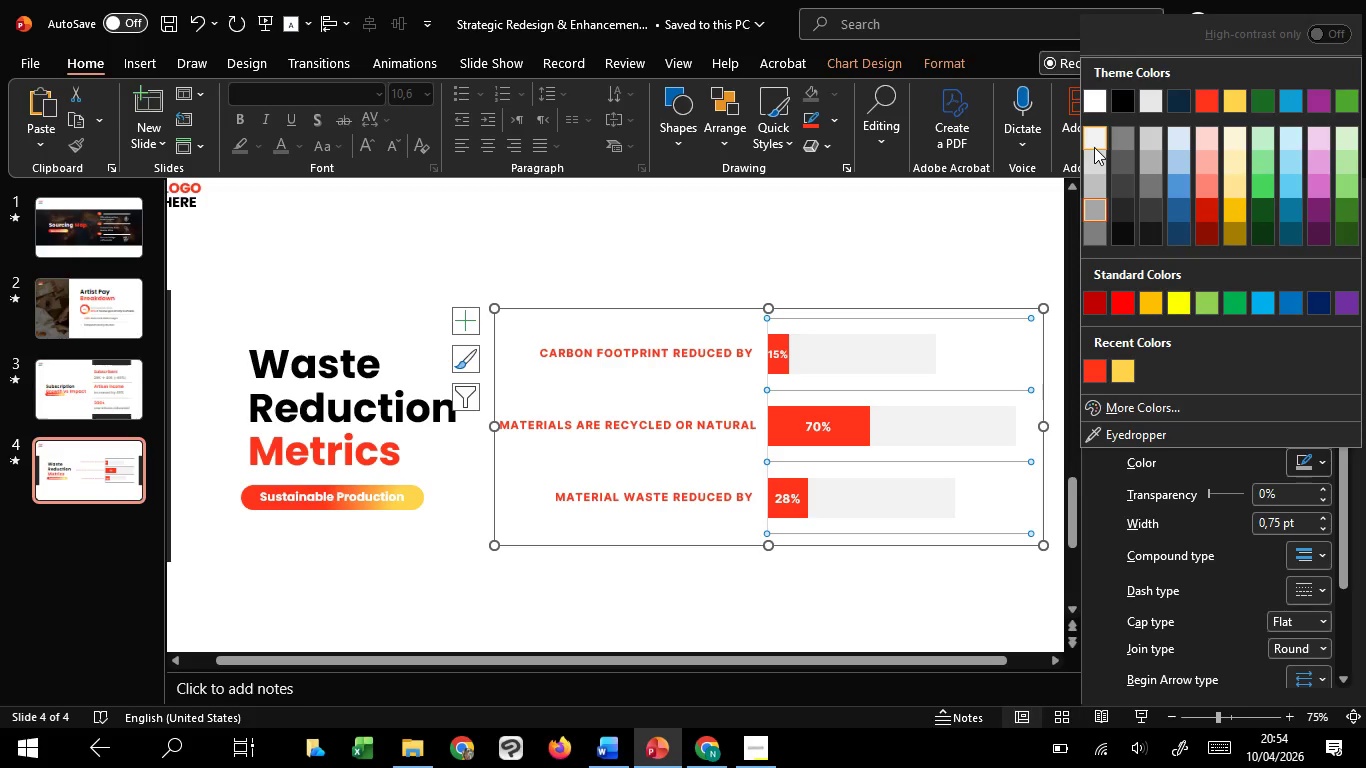 
left_click([1094, 144])
 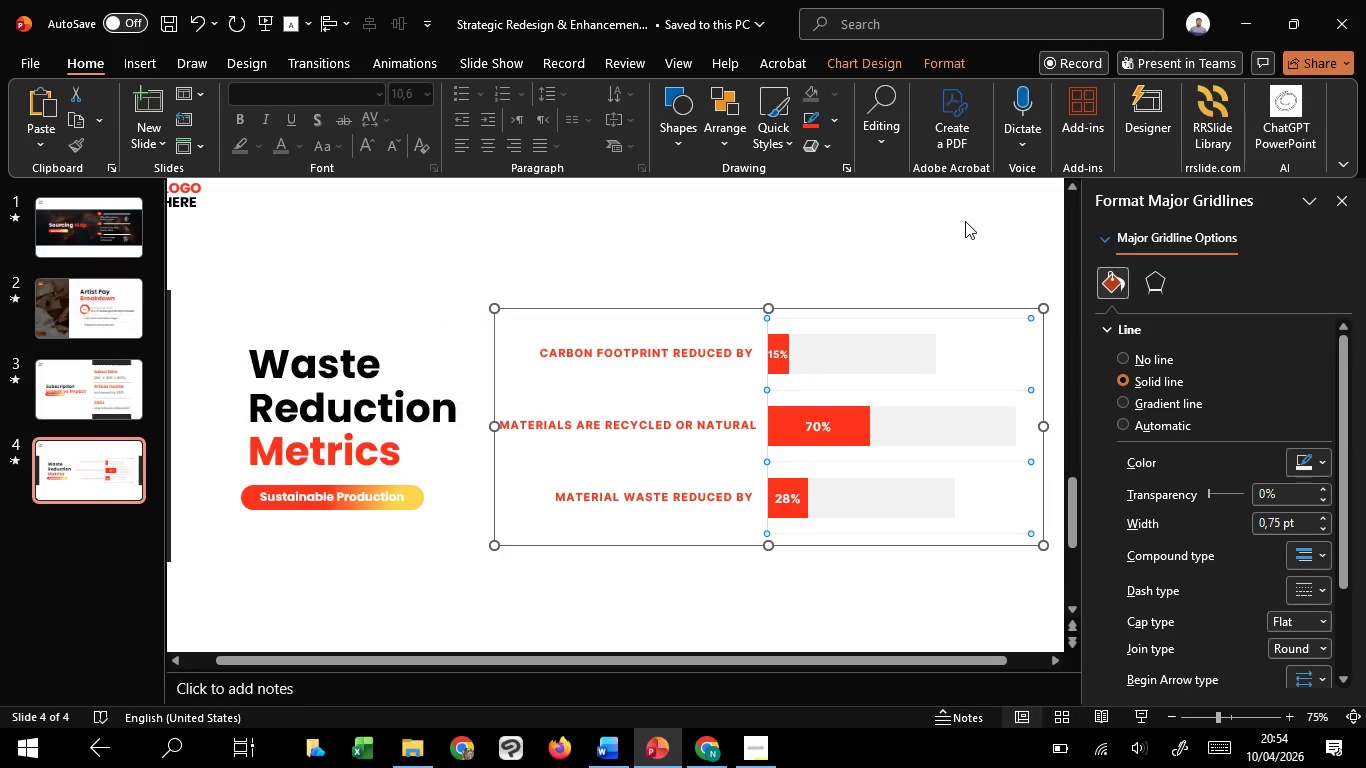 
left_click([965, 221])
 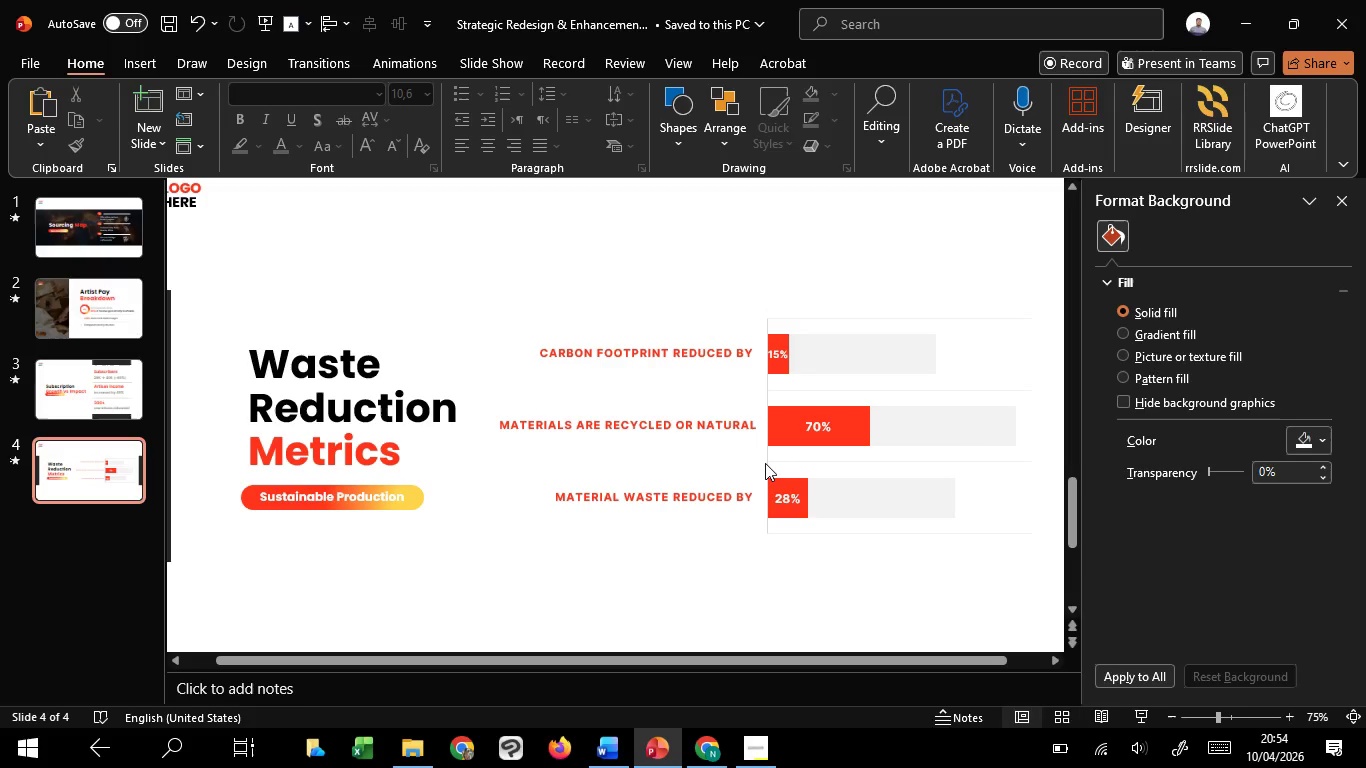 
left_click([765, 467])
 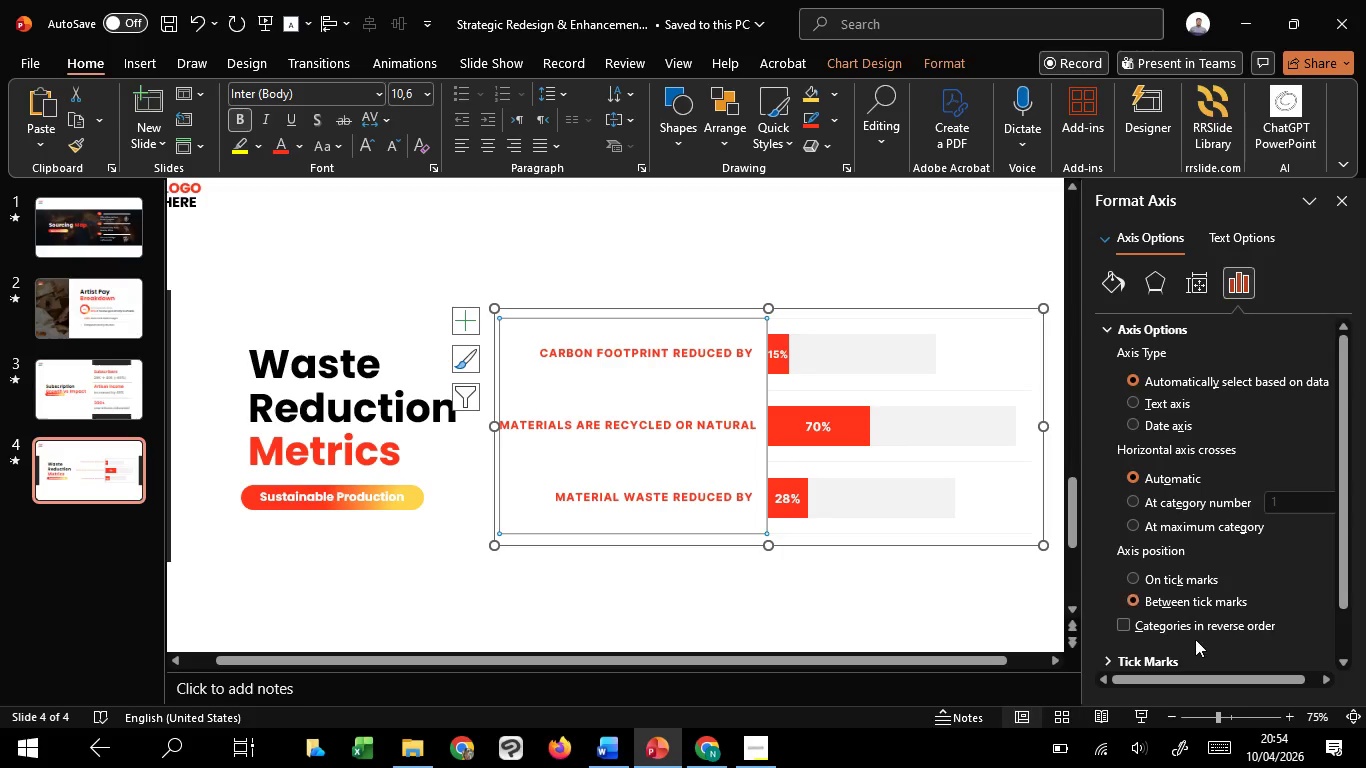 
scroll: coordinate [1213, 649], scroll_direction: down, amount: 2.0
 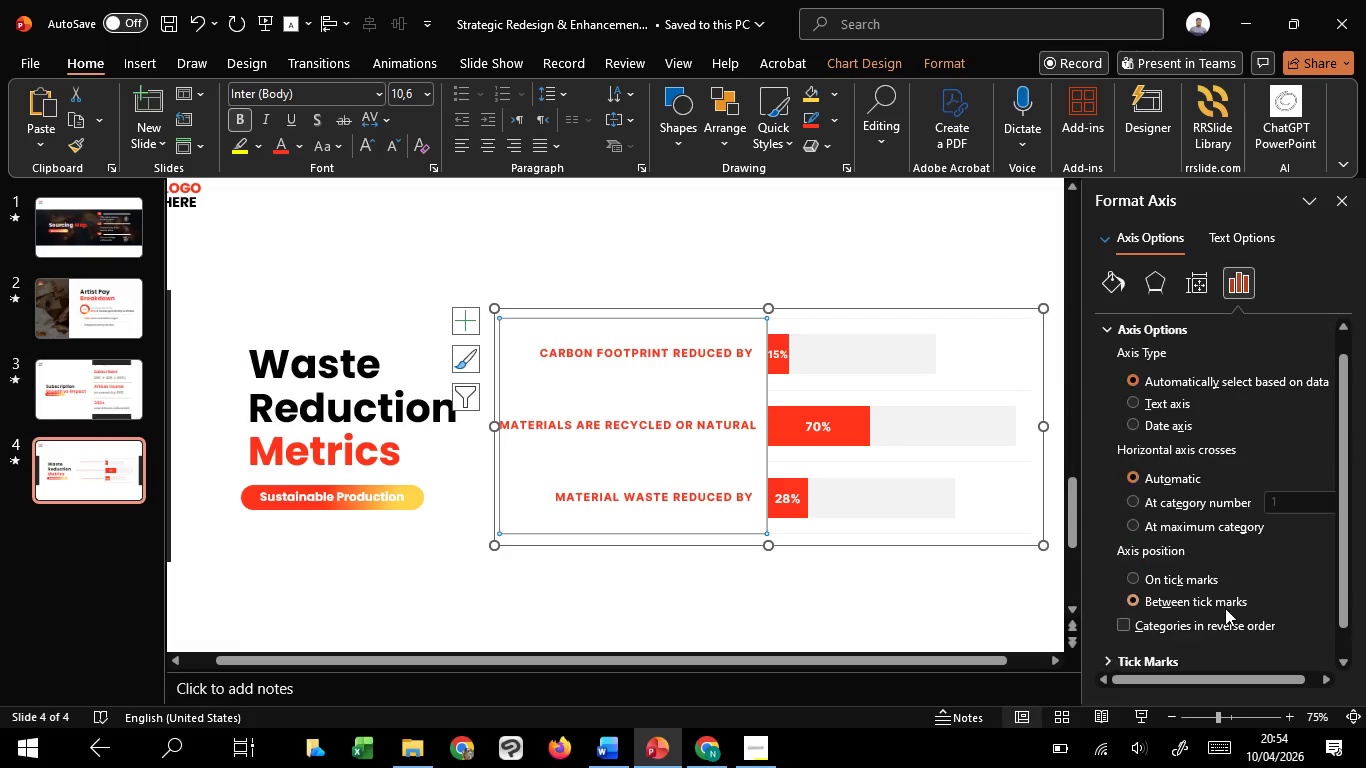 
scroll: coordinate [1225, 608], scroll_direction: up, amount: 4.0
 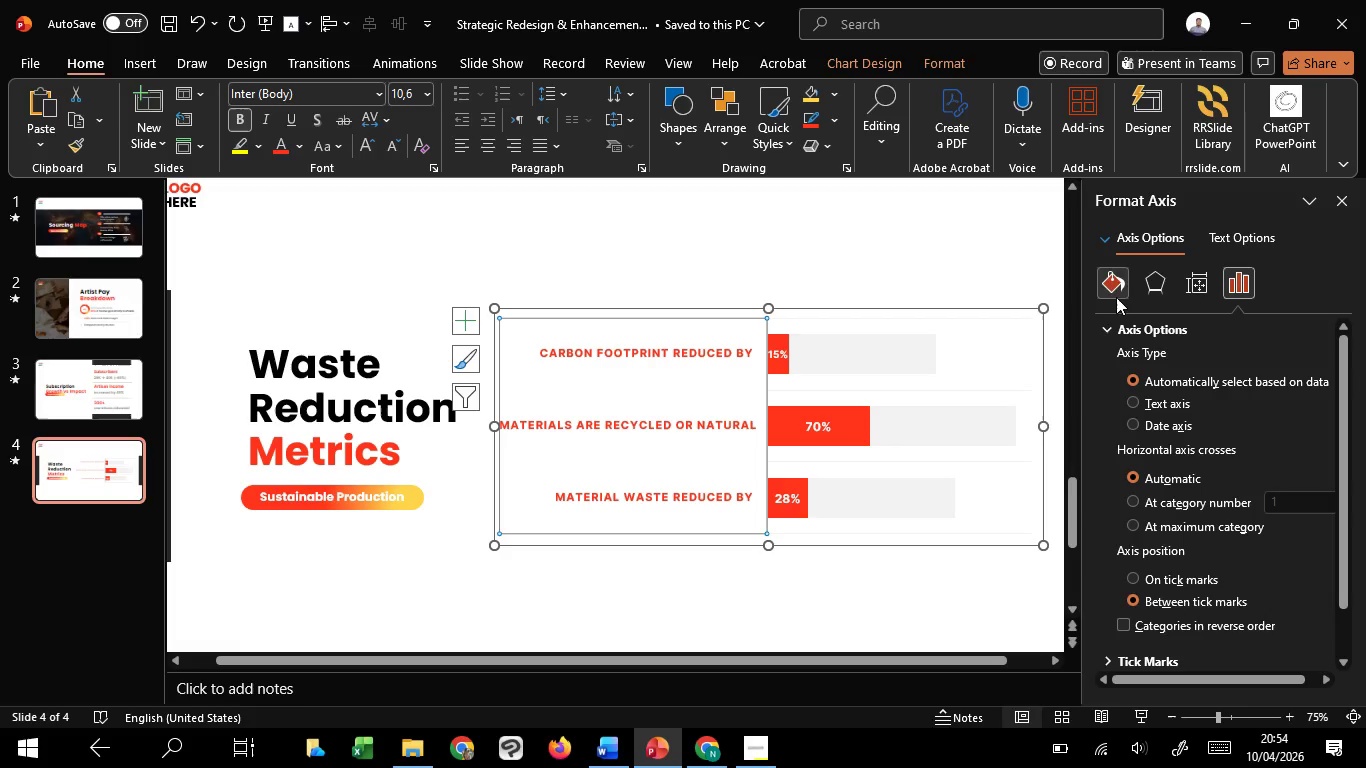 
left_click([1116, 297])
 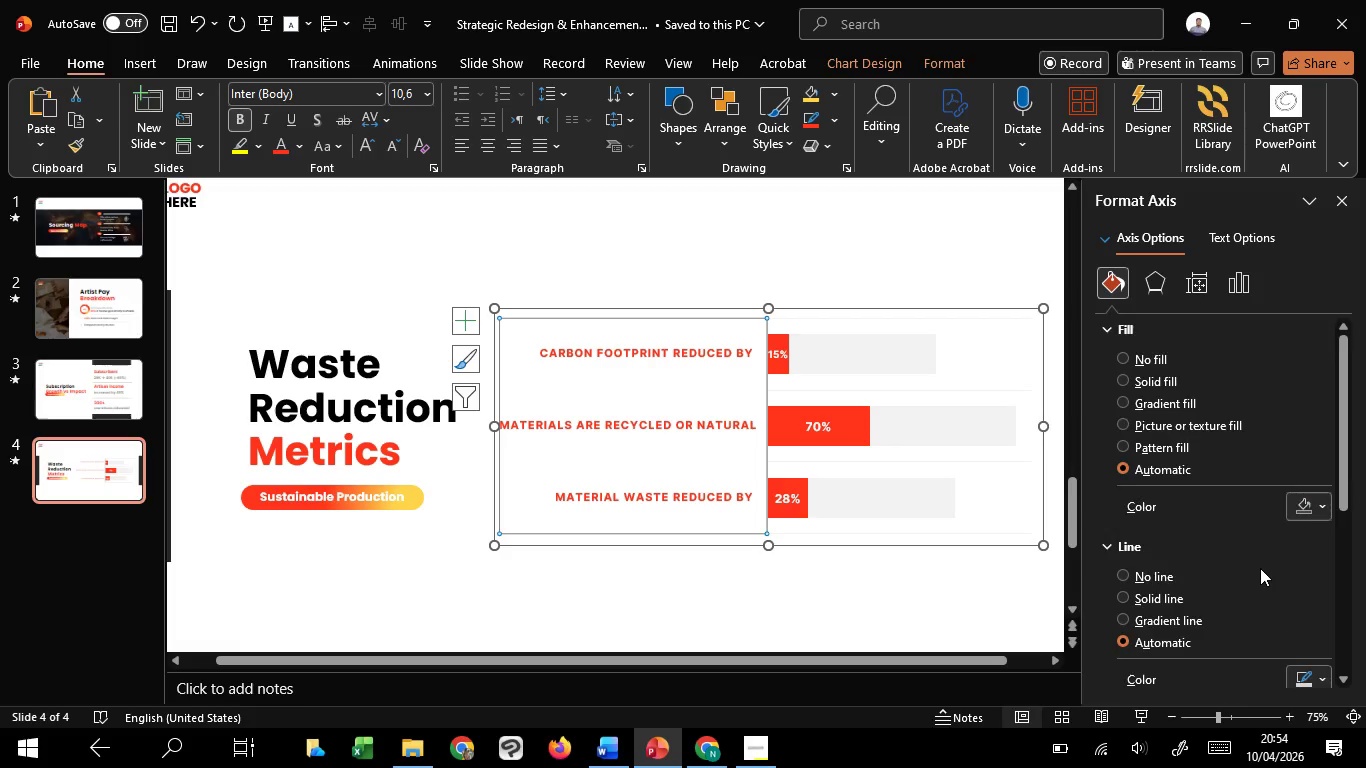 
scroll: coordinate [1260, 568], scroll_direction: down, amount: 1.0
 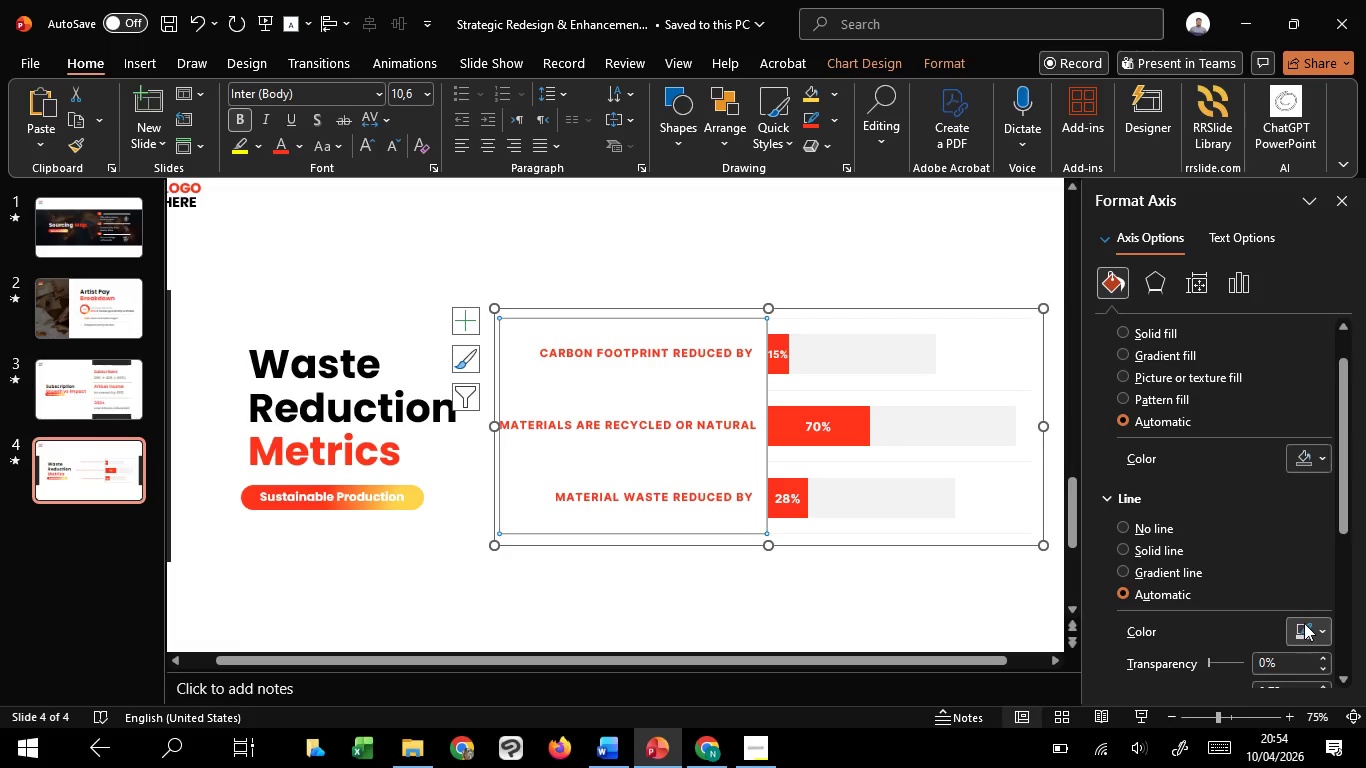 
left_click([1304, 623])
 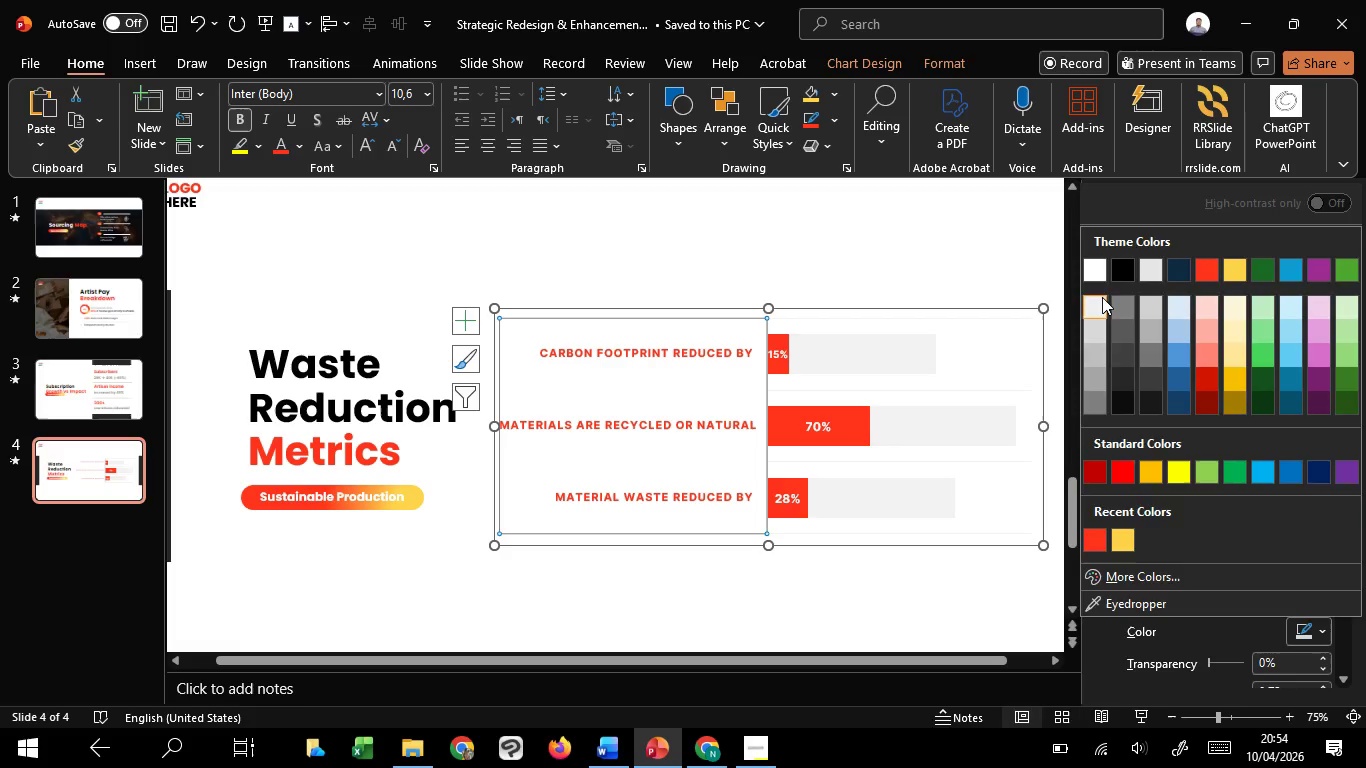 
left_click([1102, 297])
 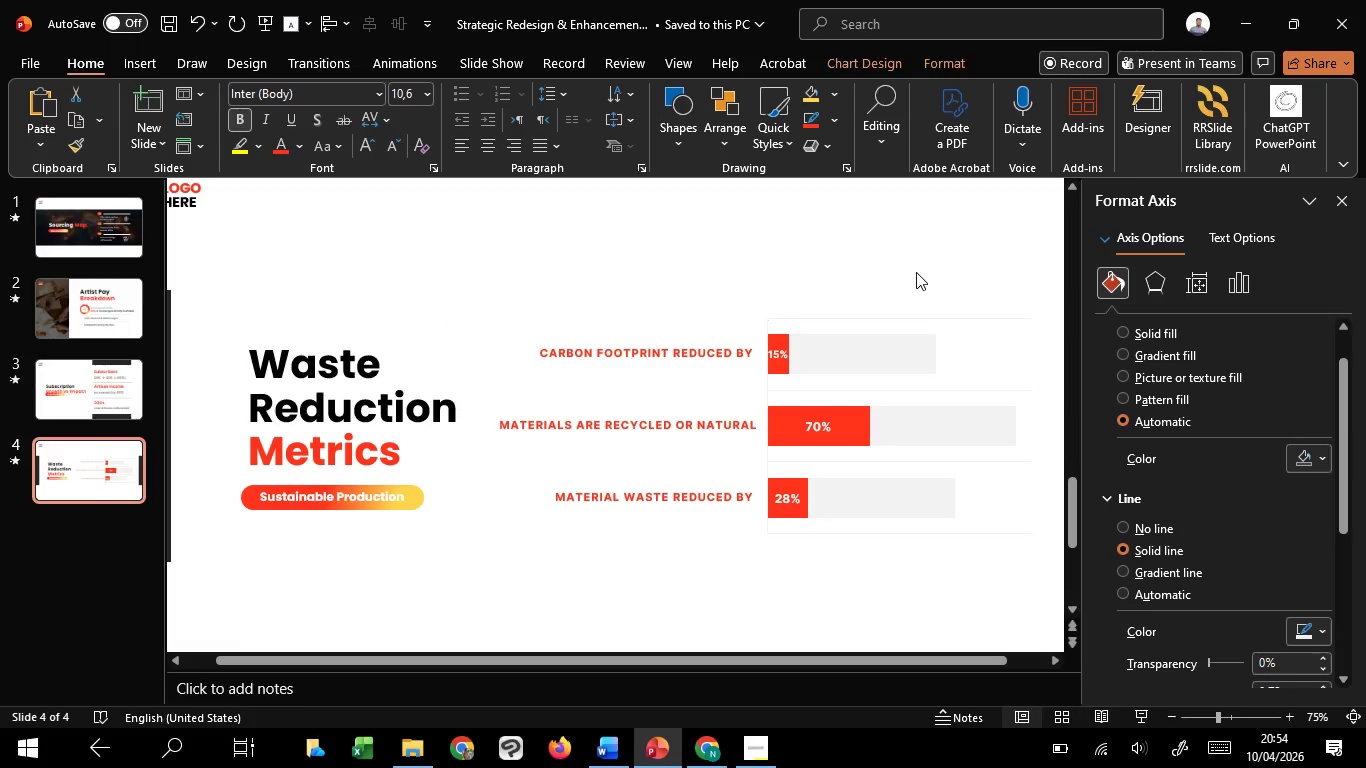 
left_click([916, 272])
 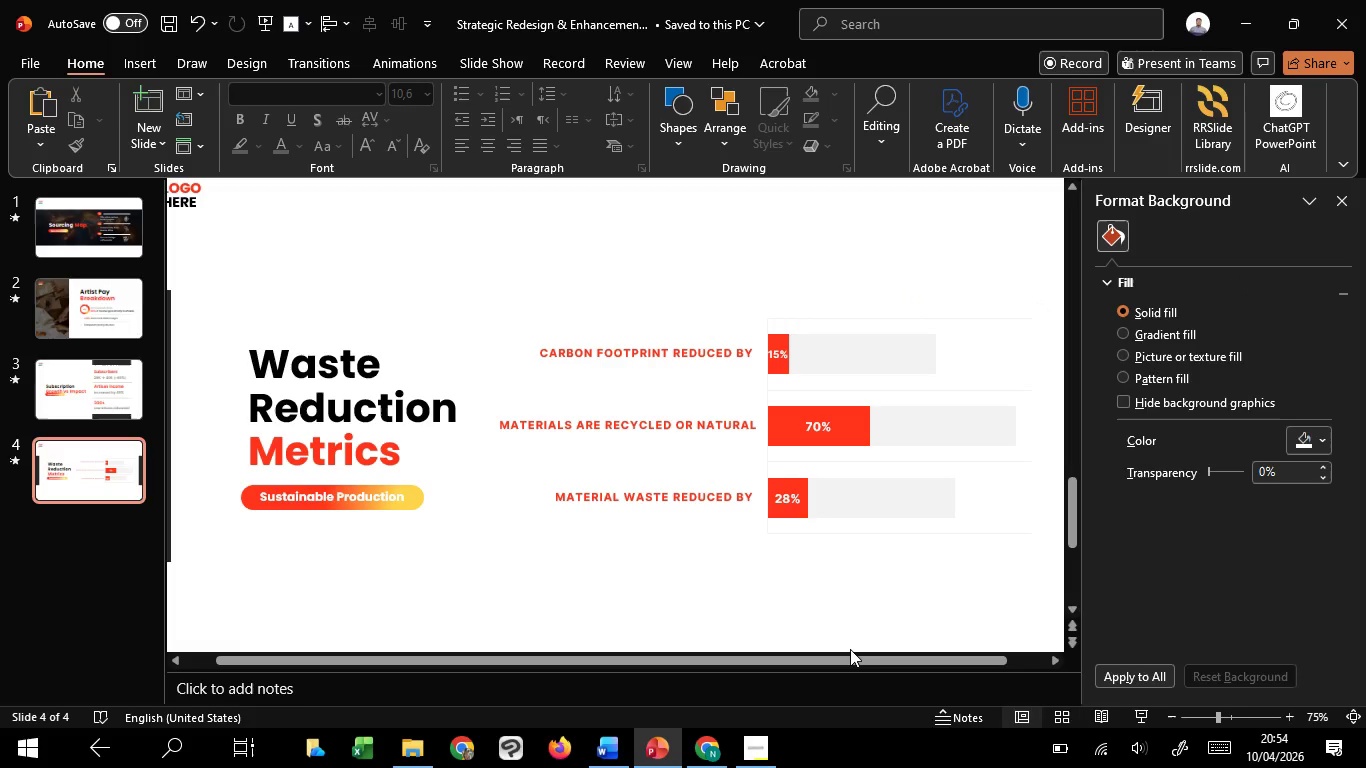 
wait(6.84)
 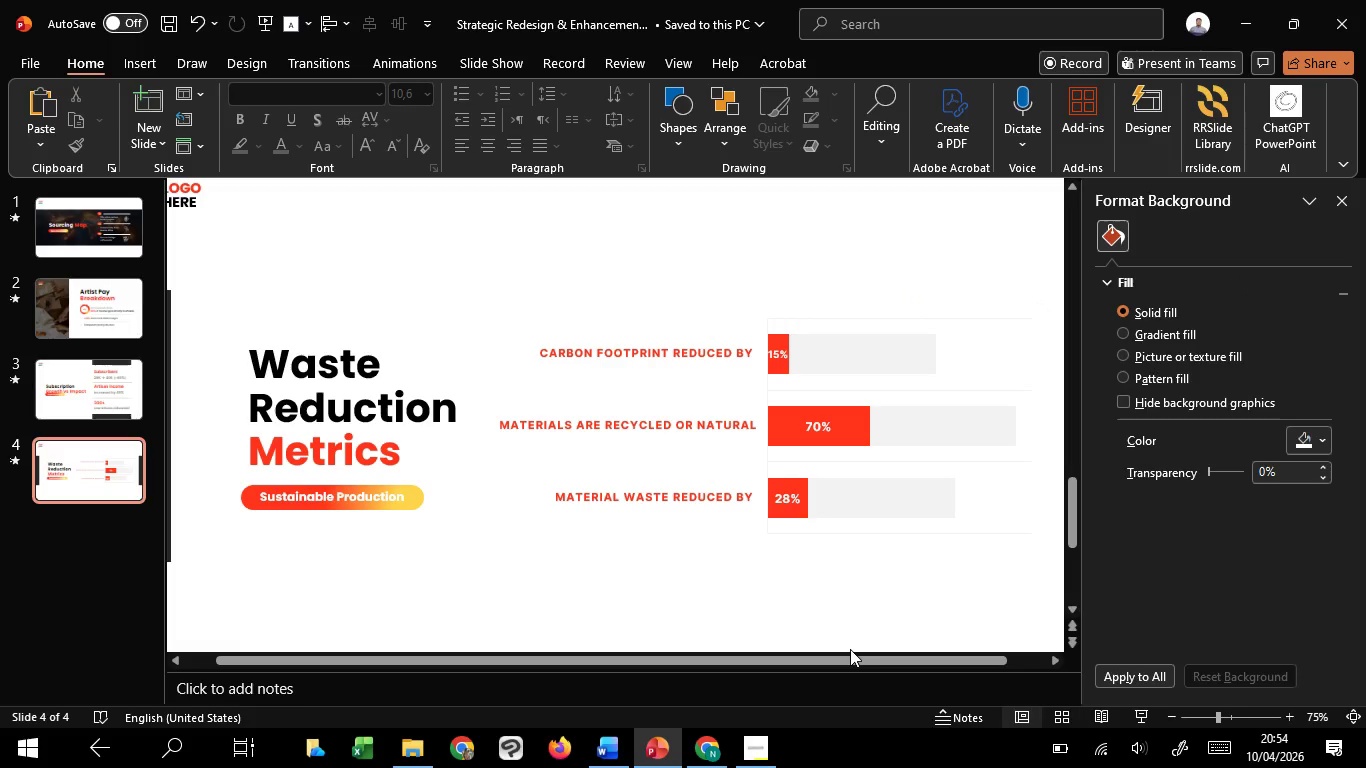 
left_click([768, 630])
 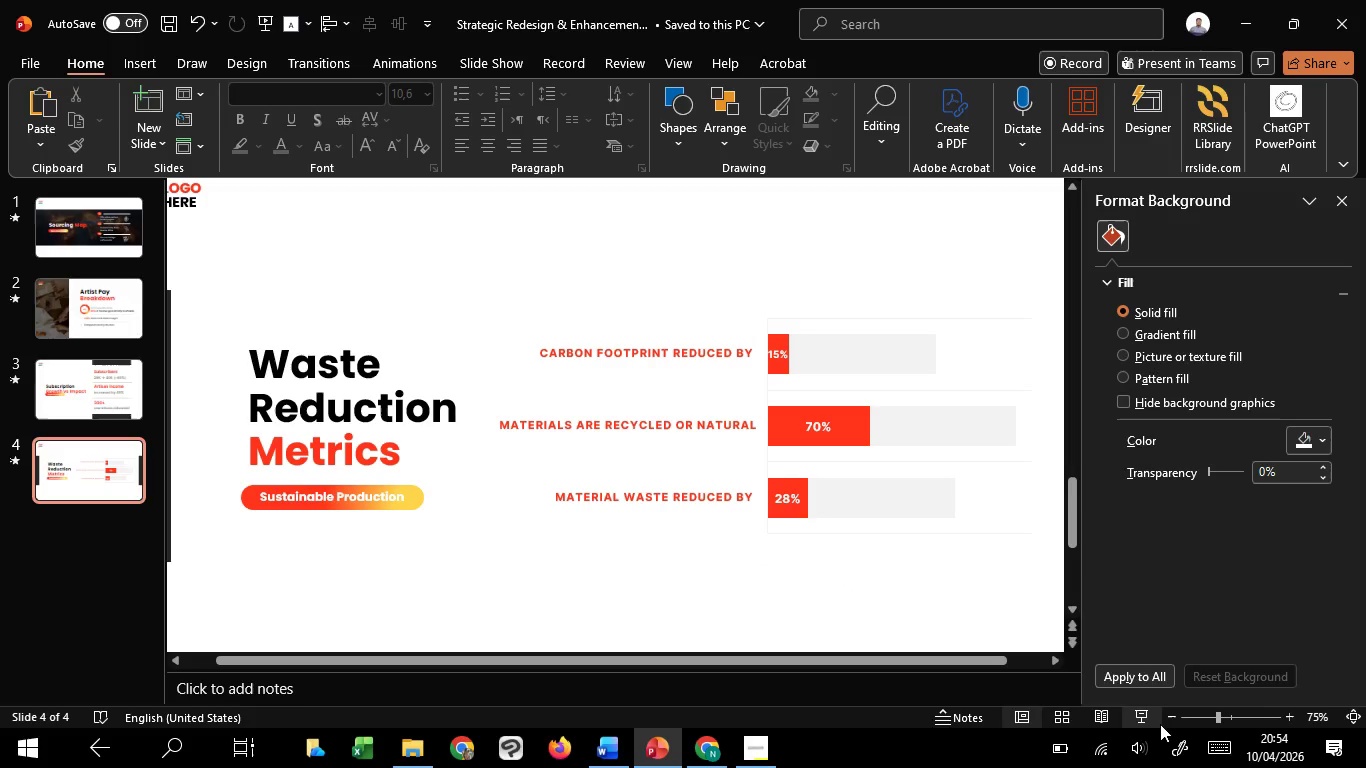 
left_click([1143, 715])
 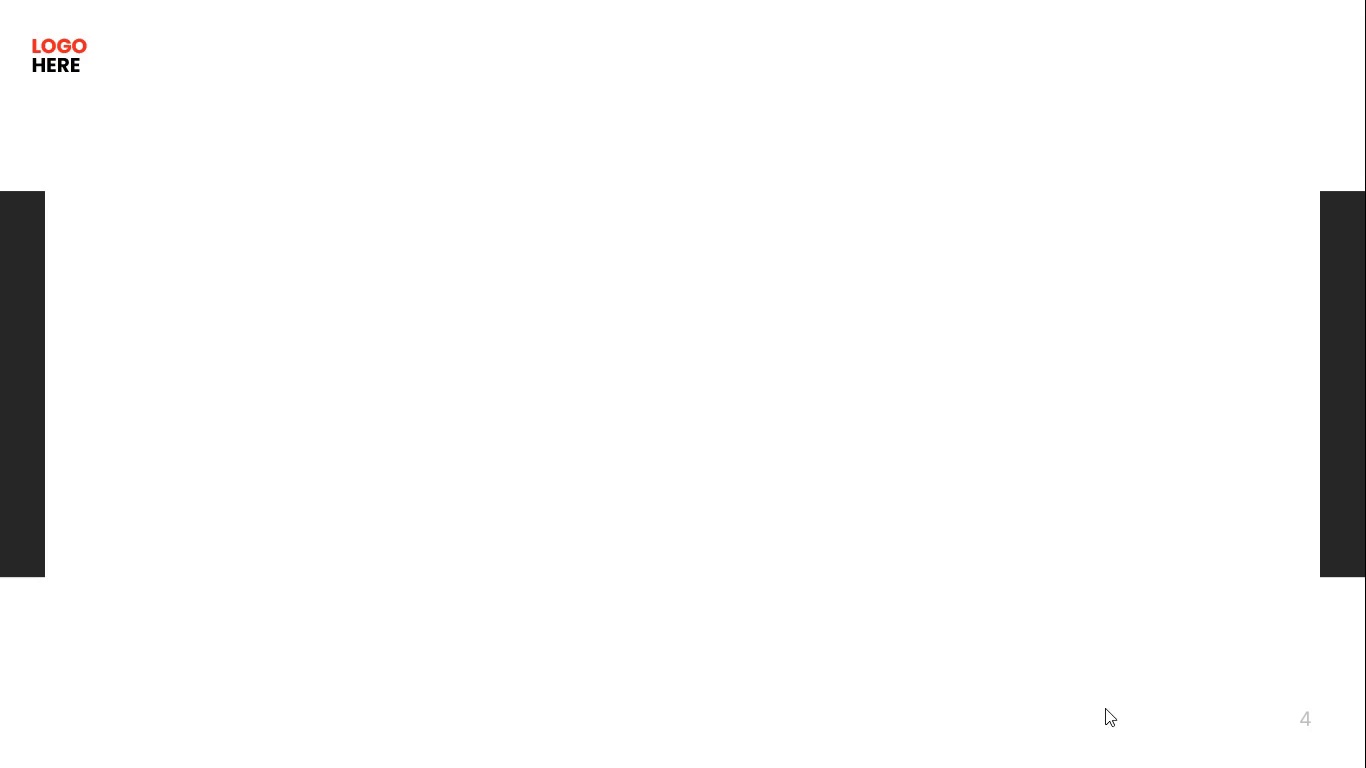 
left_click([1095, 660])
 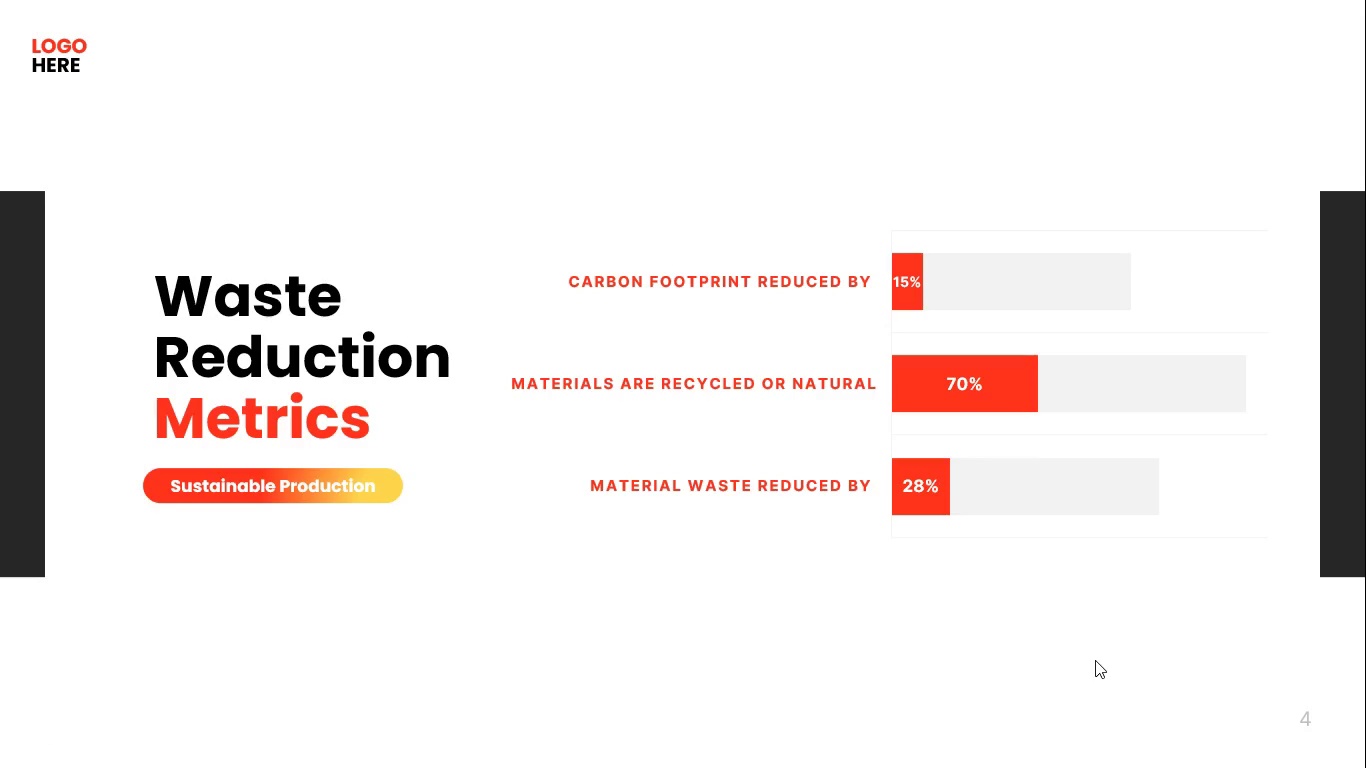 
key(Escape)
 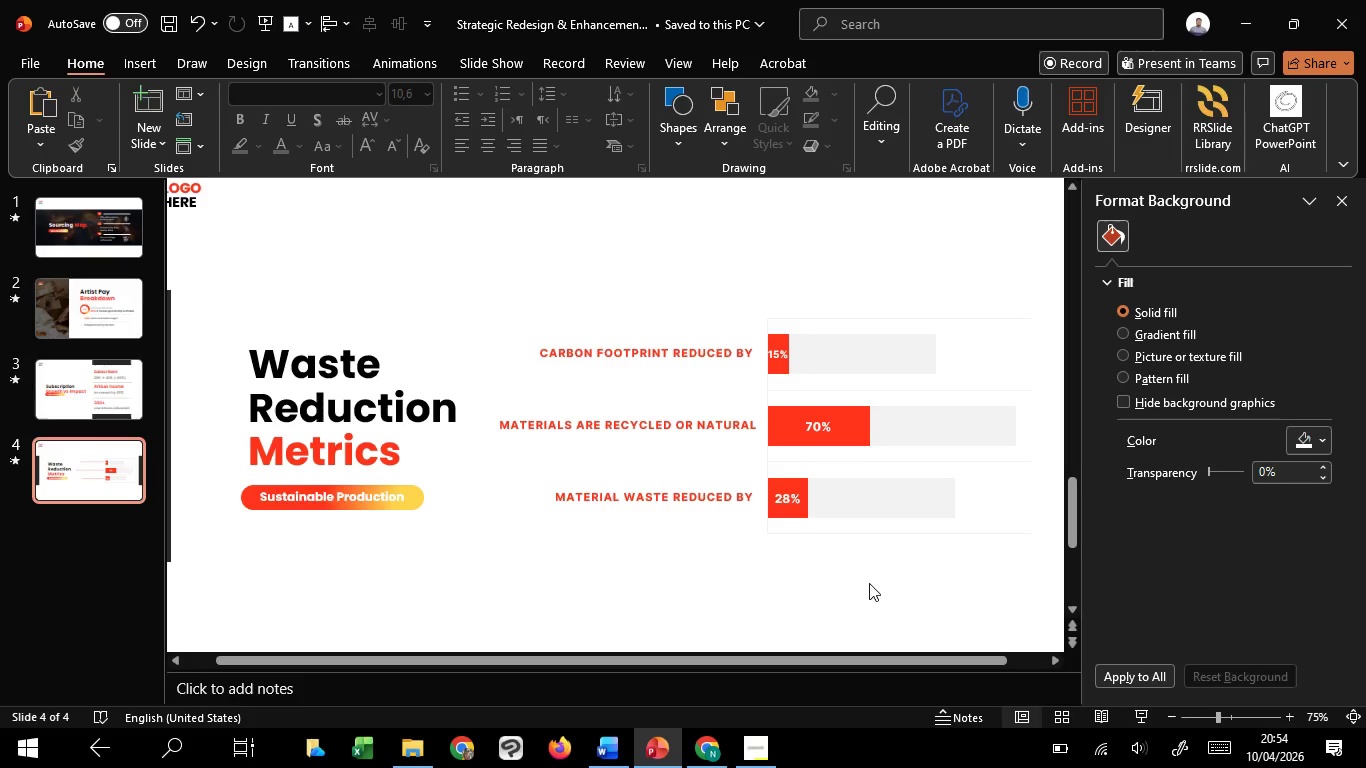 
hold_key(key=ControlLeft, duration=1.42)
scroll: coordinate [869, 583], scroll_direction: down, amount: 2.0
 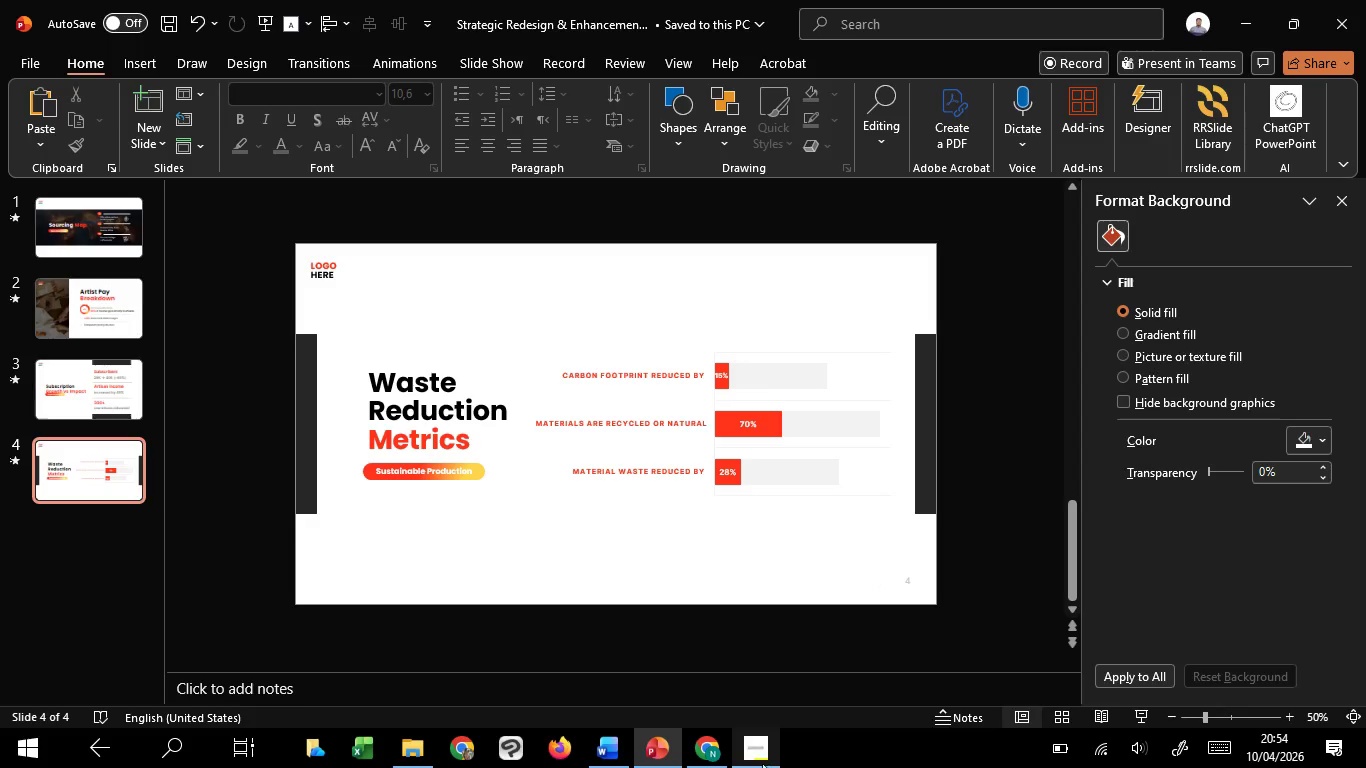 
left_click([751, 665])
 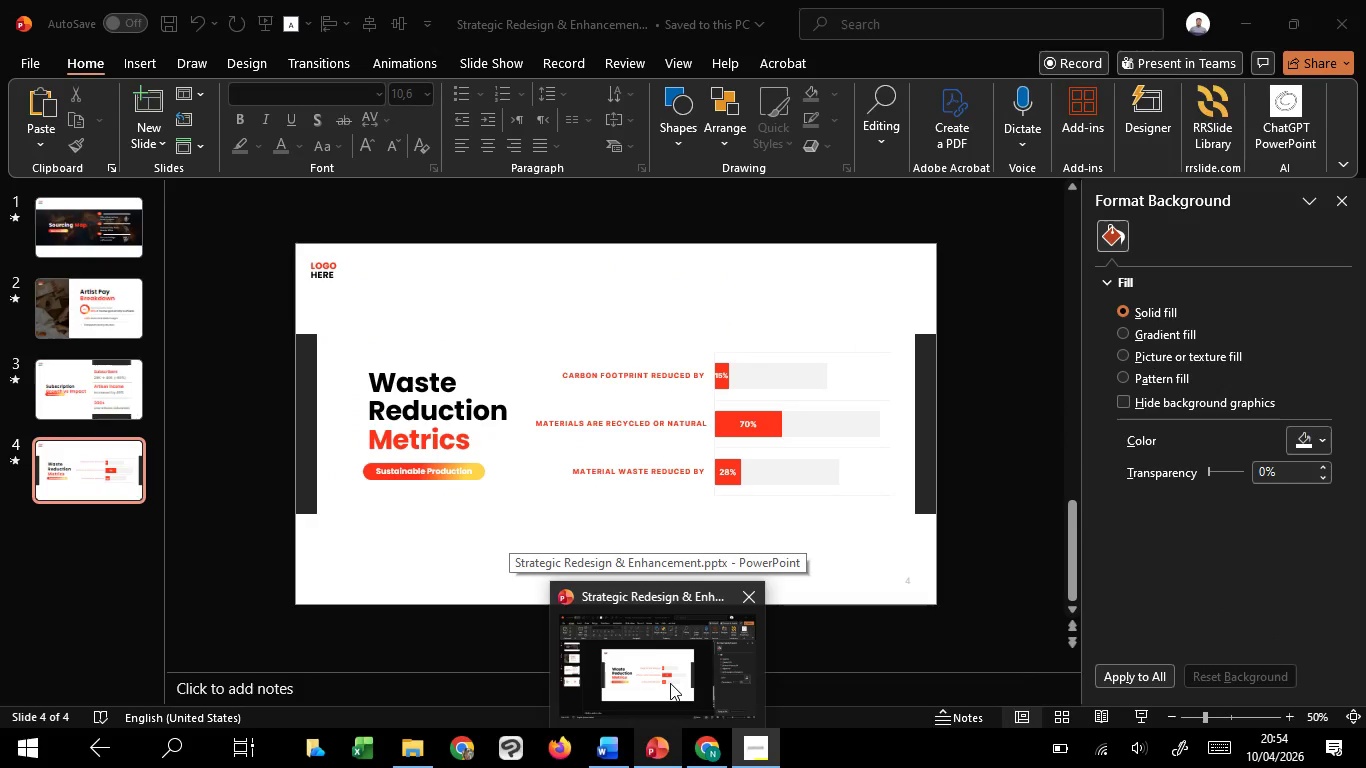 
wait(5.08)
 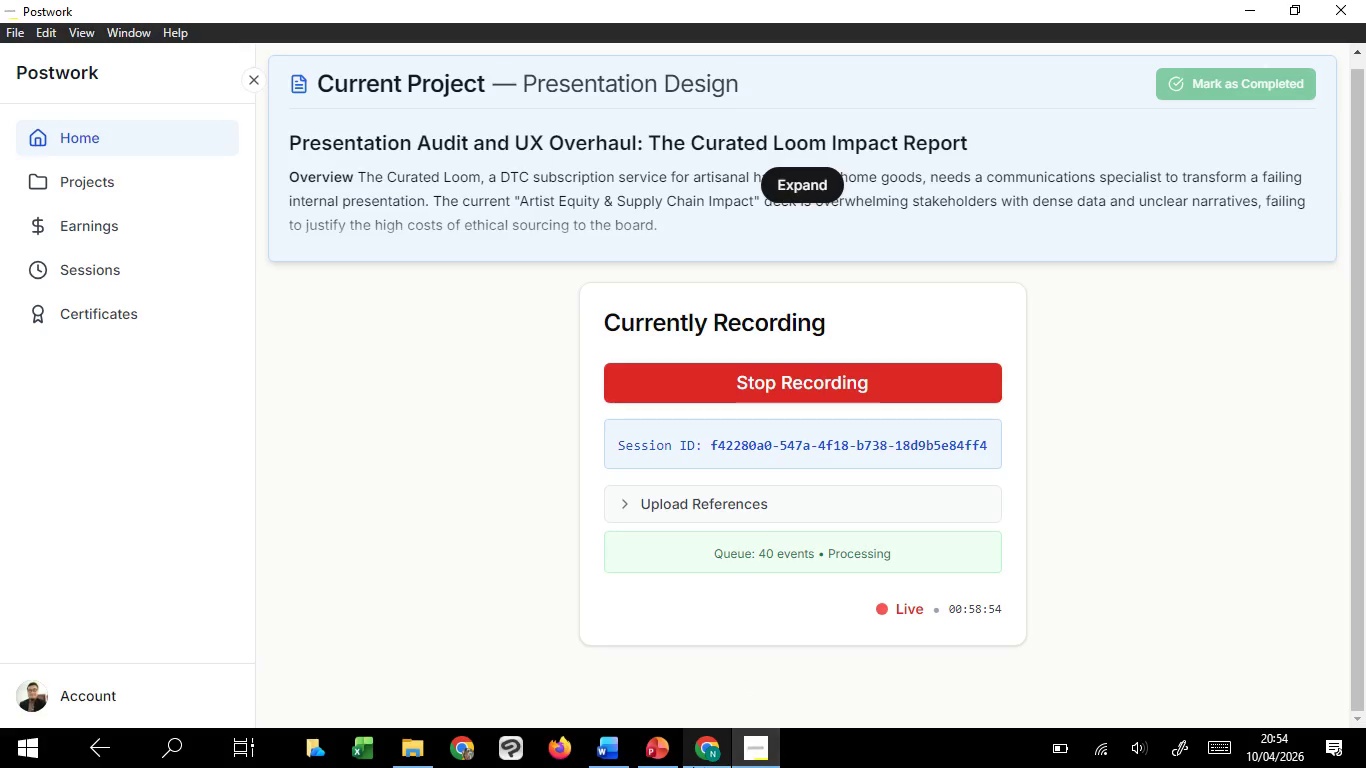 
left_click([670, 683])
 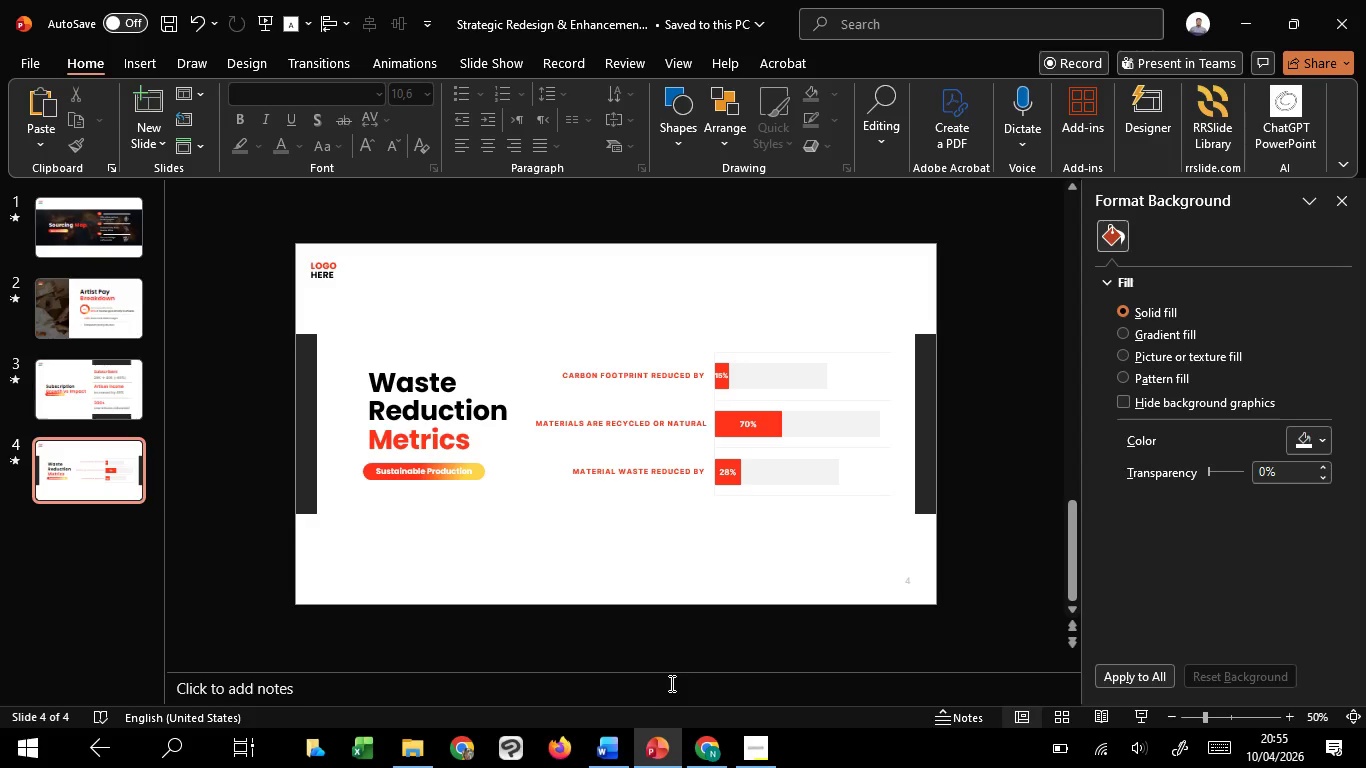 
wait(32.77)
 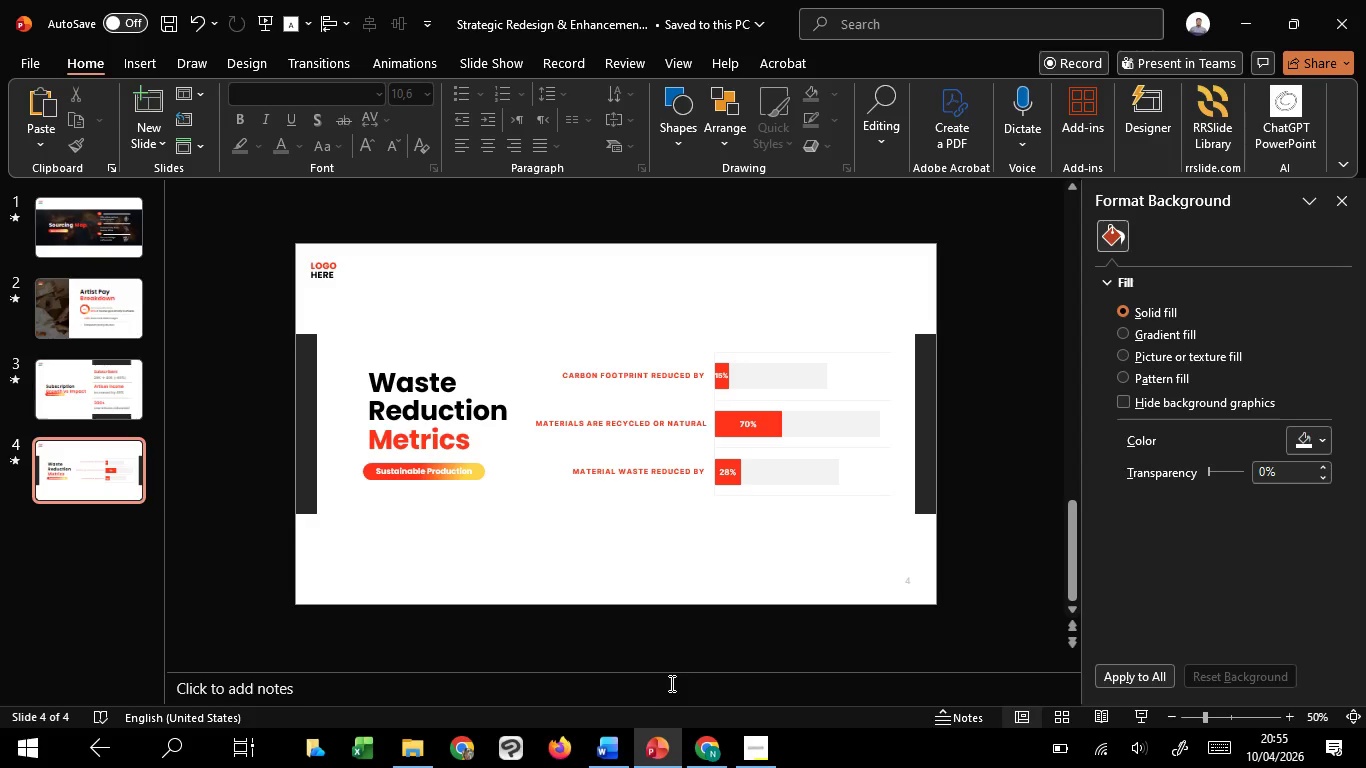 
left_click([647, 464])
 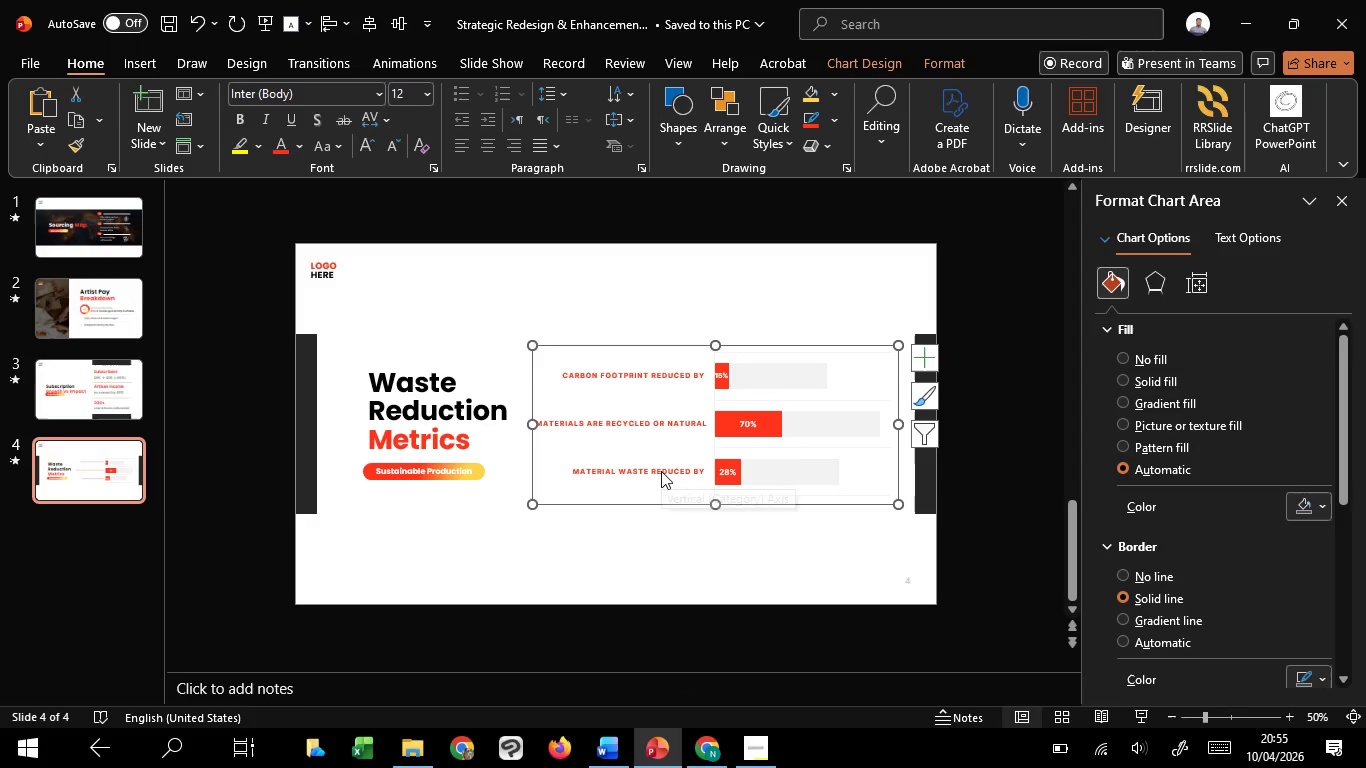 
left_click([661, 471])
 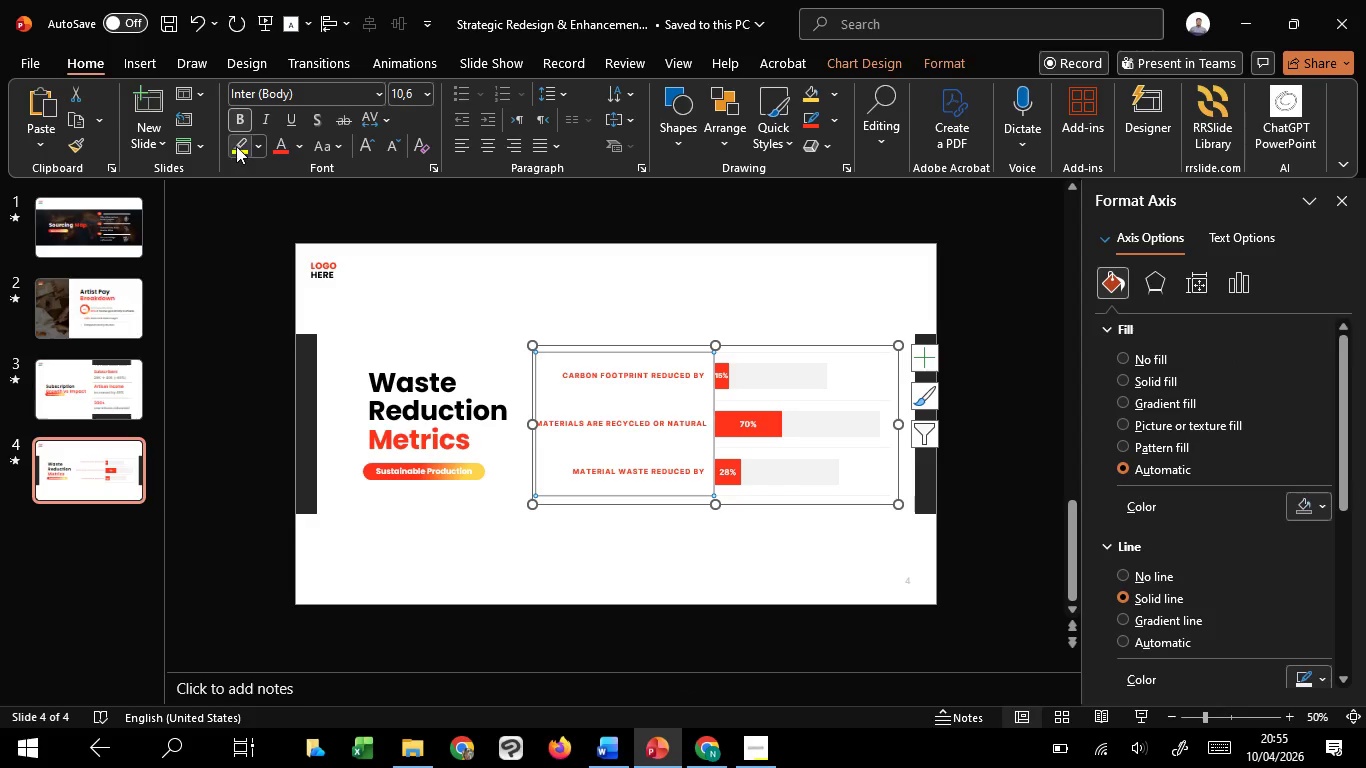 